 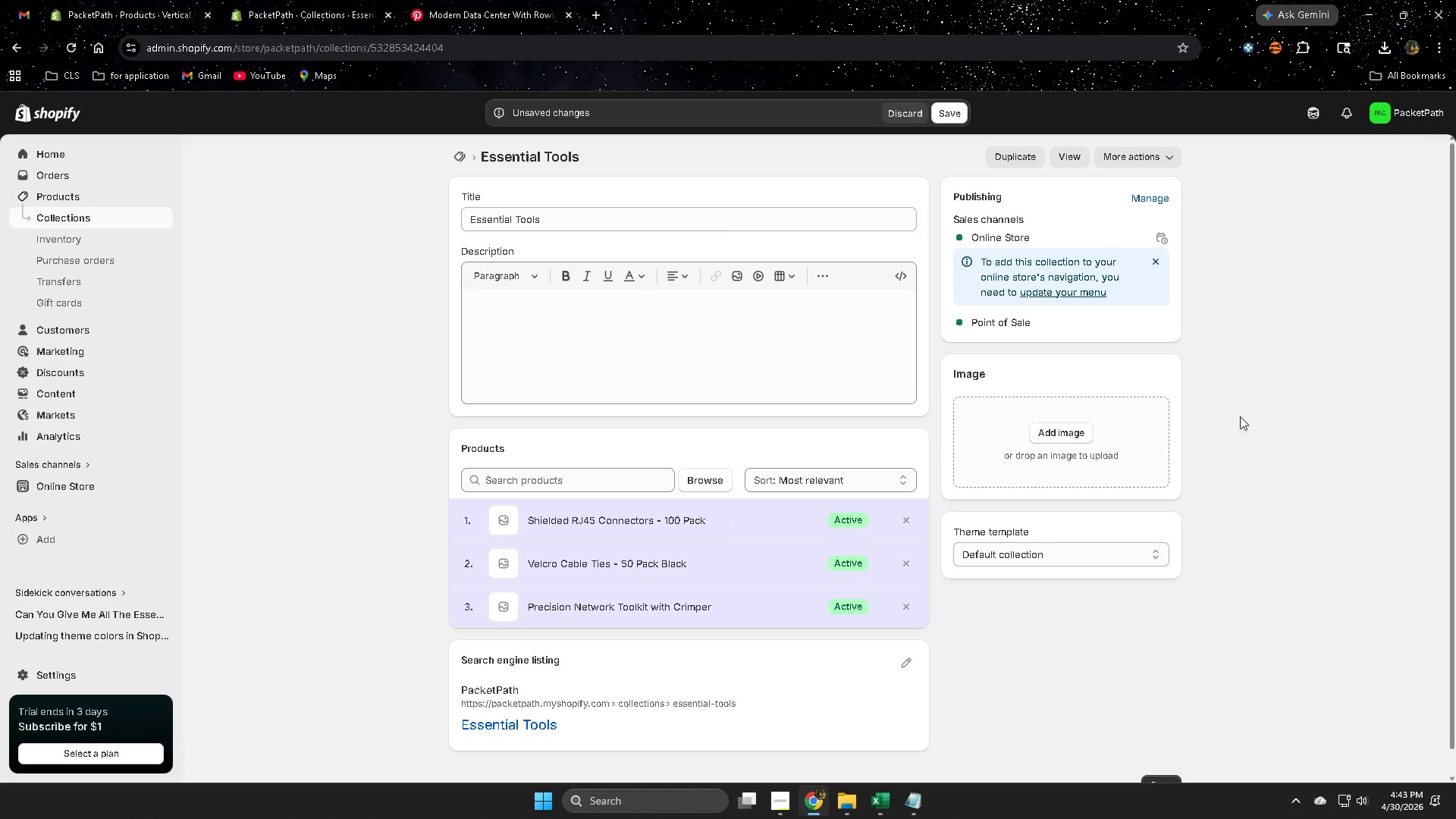 
left_click([946, 116])
 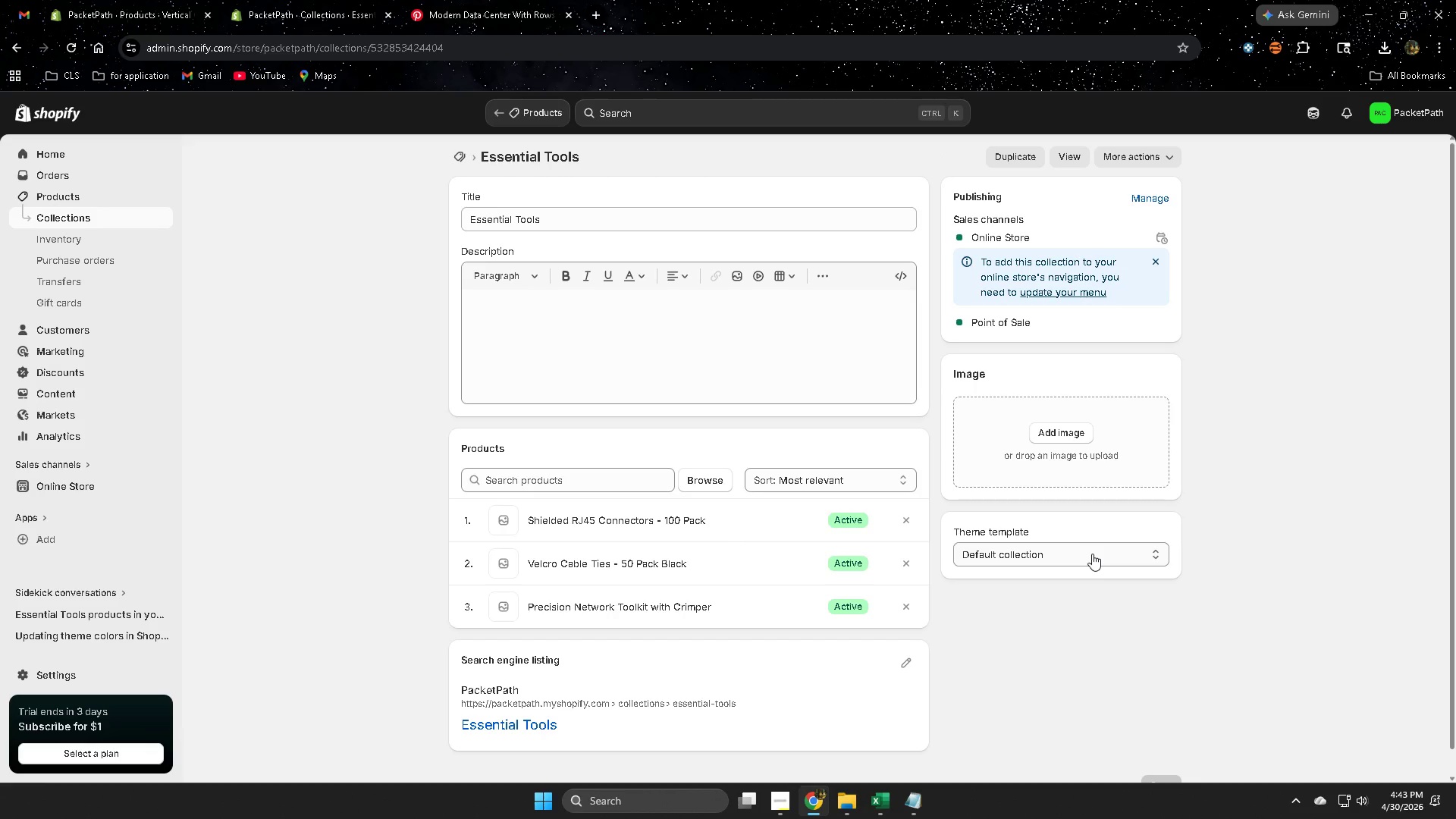 
wait(9.39)
 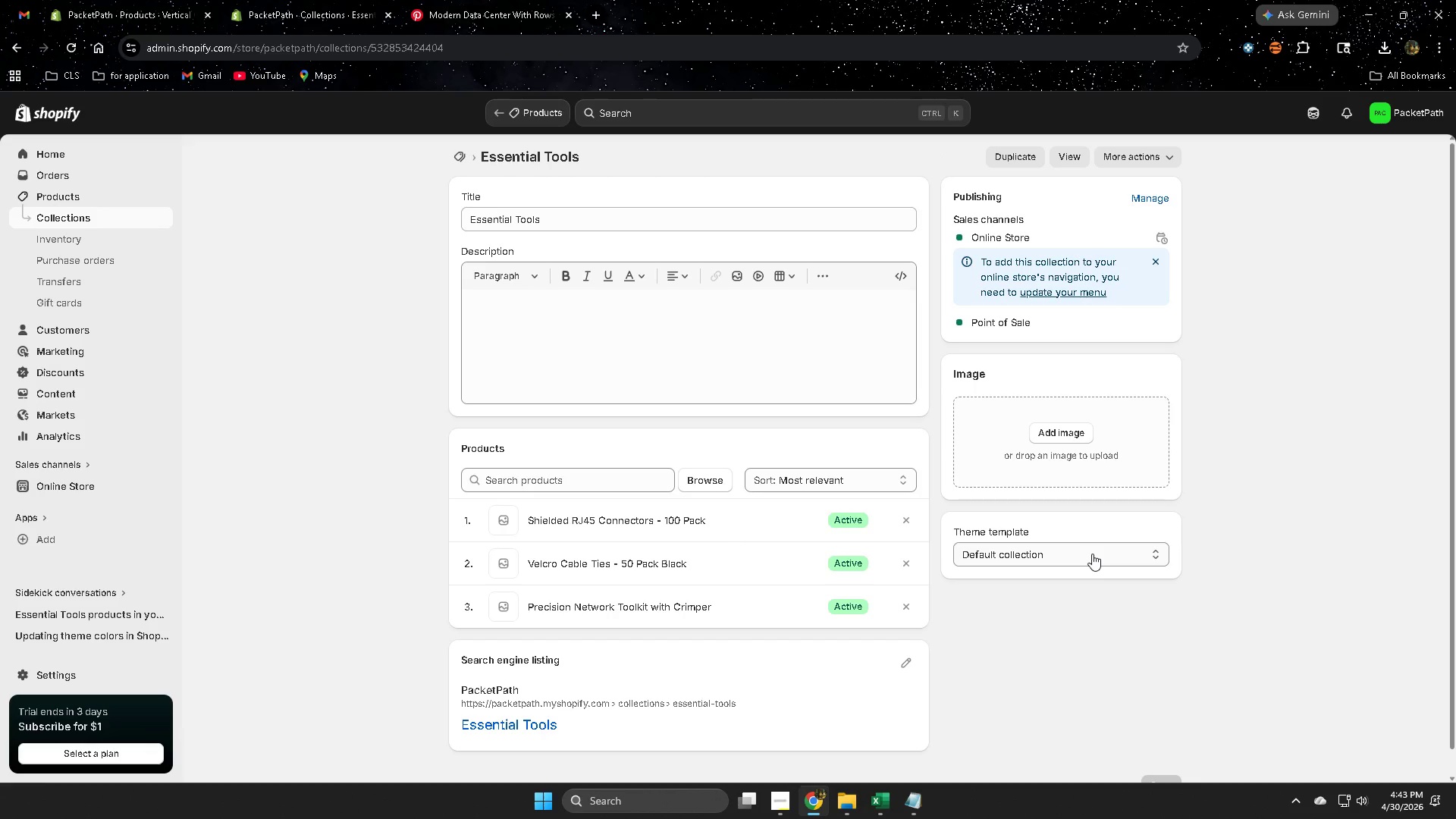 
scroll: coordinate [331, 469], scroll_direction: down, amount: 1.0
 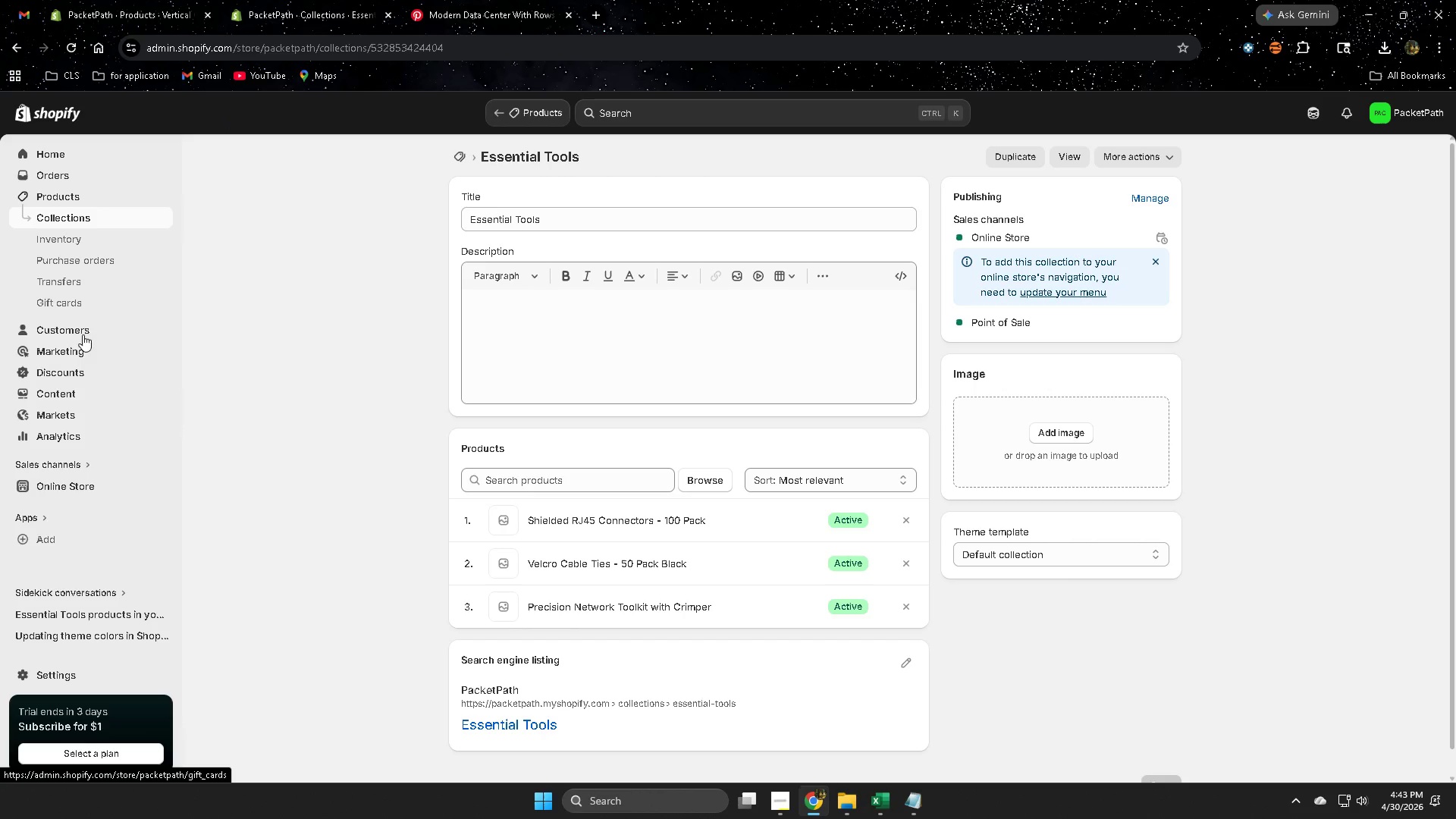 
left_click([109, 488])
 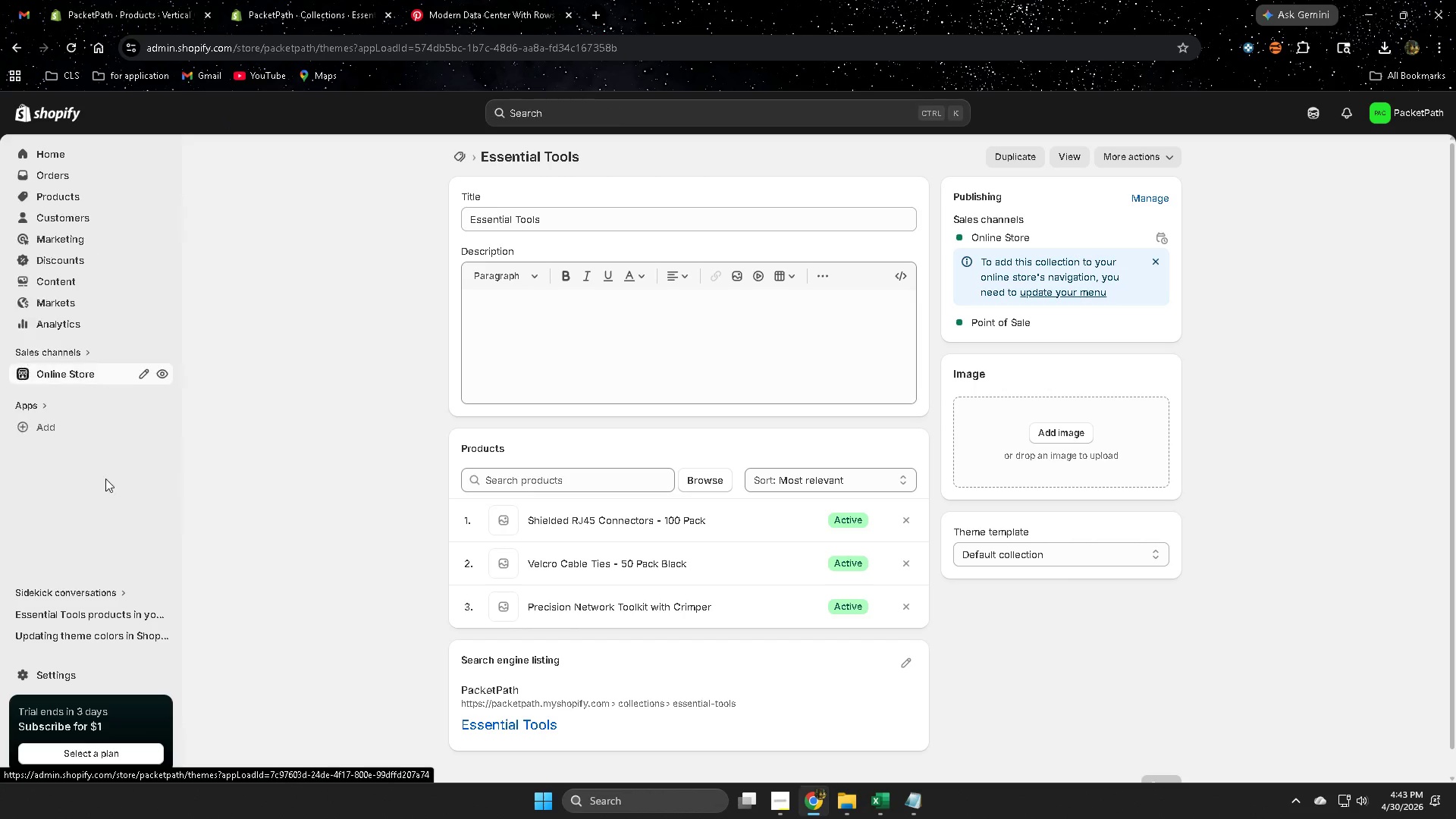 
mouse_move([151, 473])
 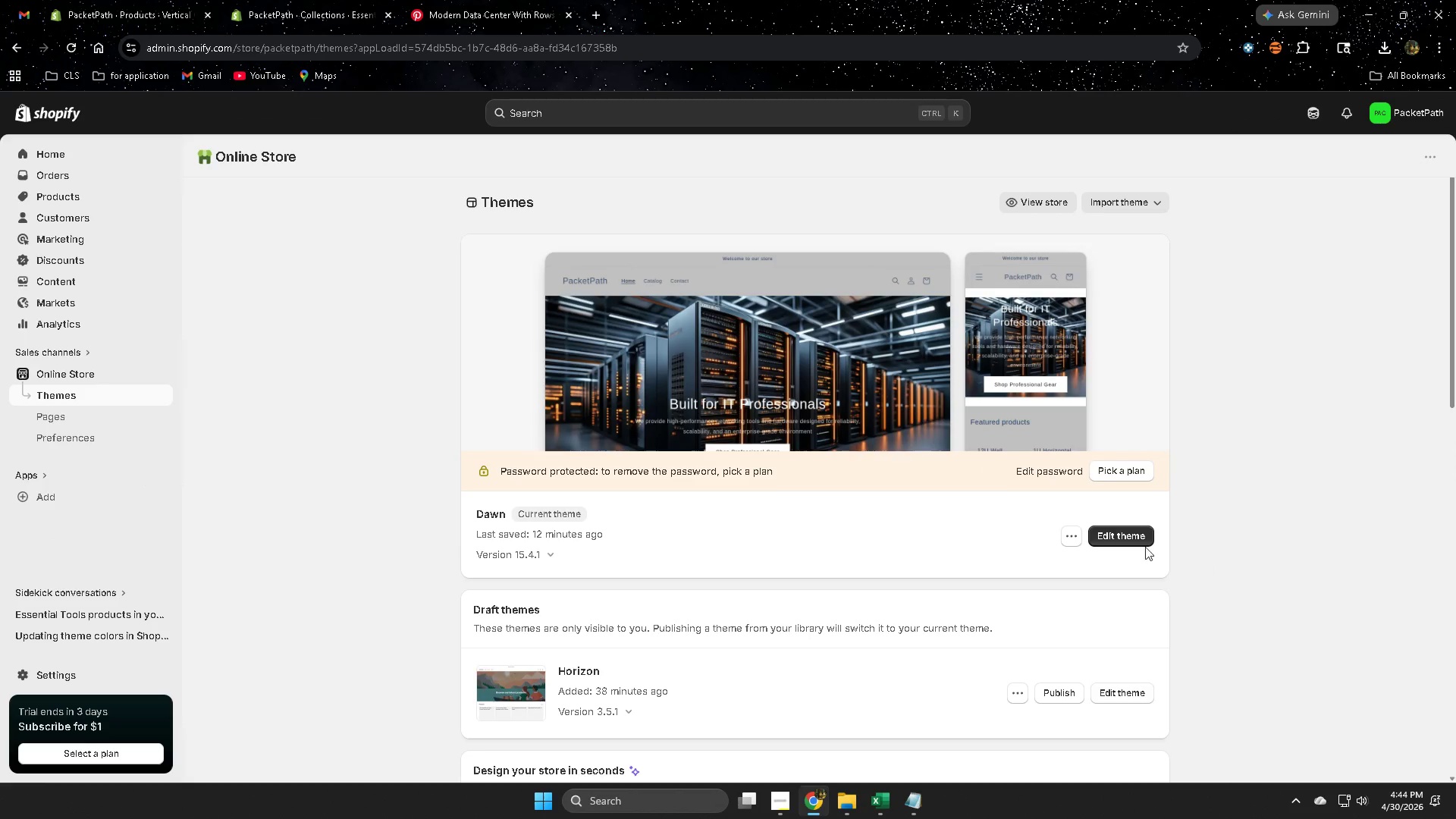 
left_click([1130, 539])
 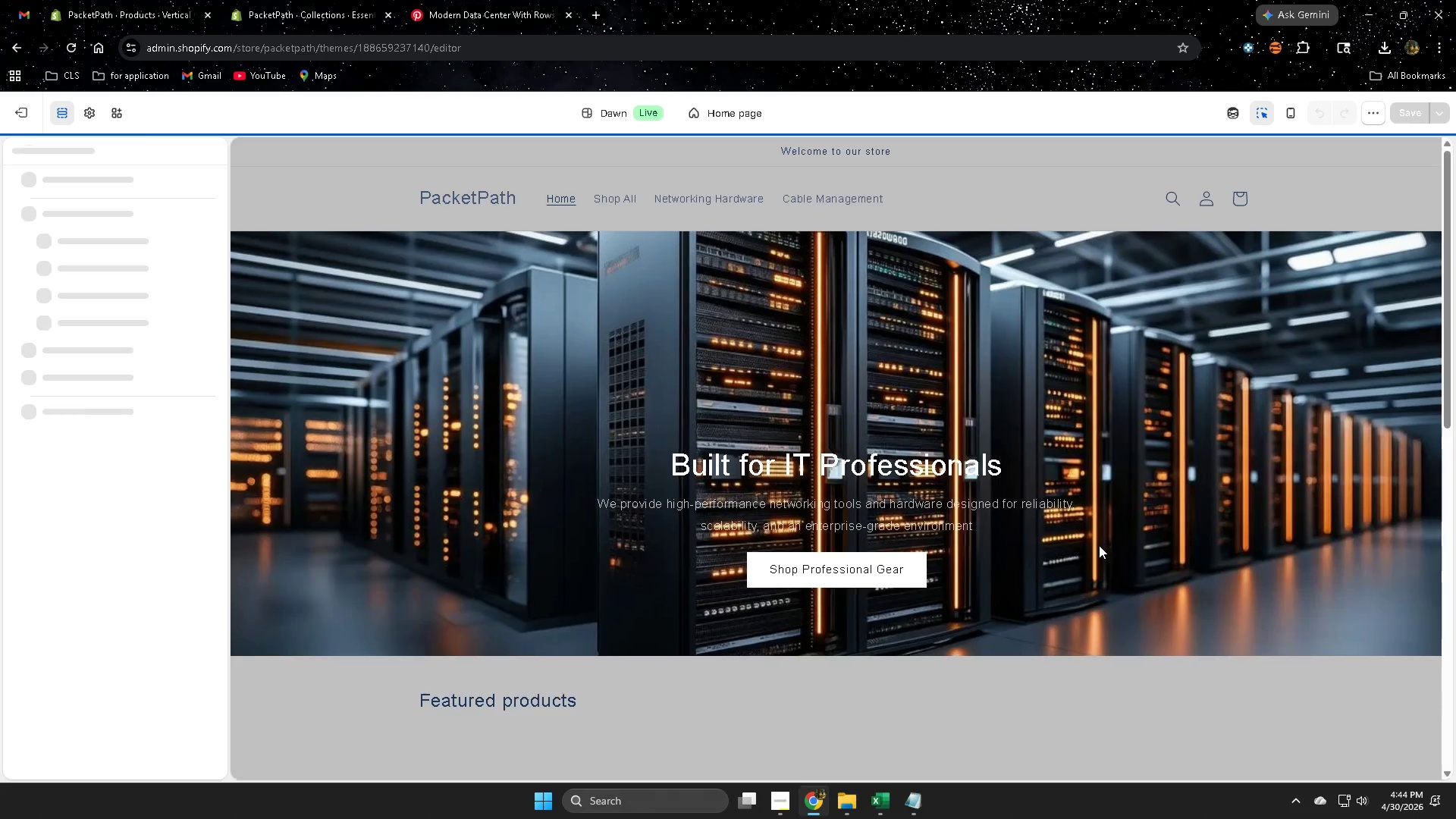 
scroll: coordinate [1097, 545], scroll_direction: down, amount: 5.0
 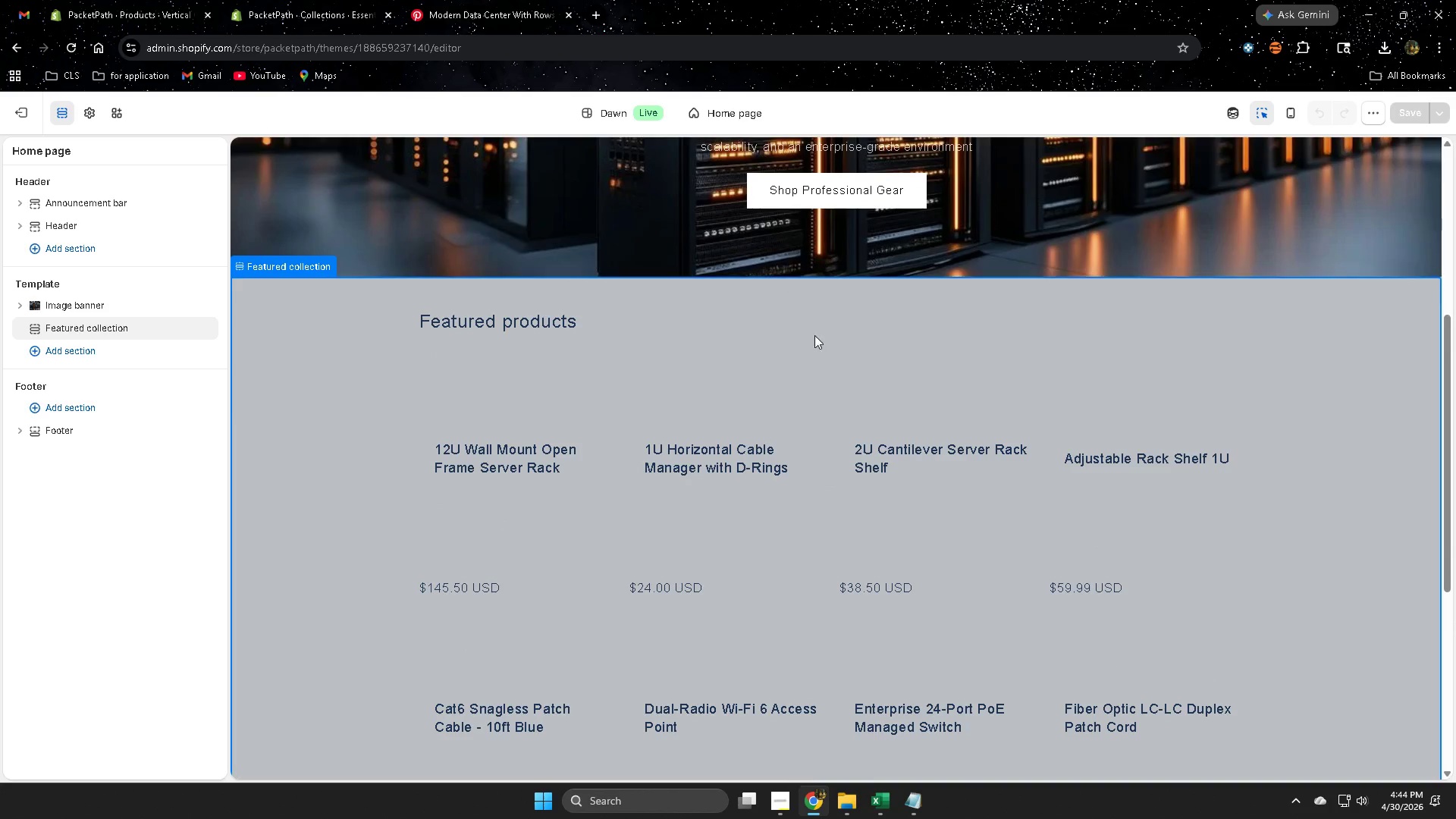 
left_click([834, 275])
 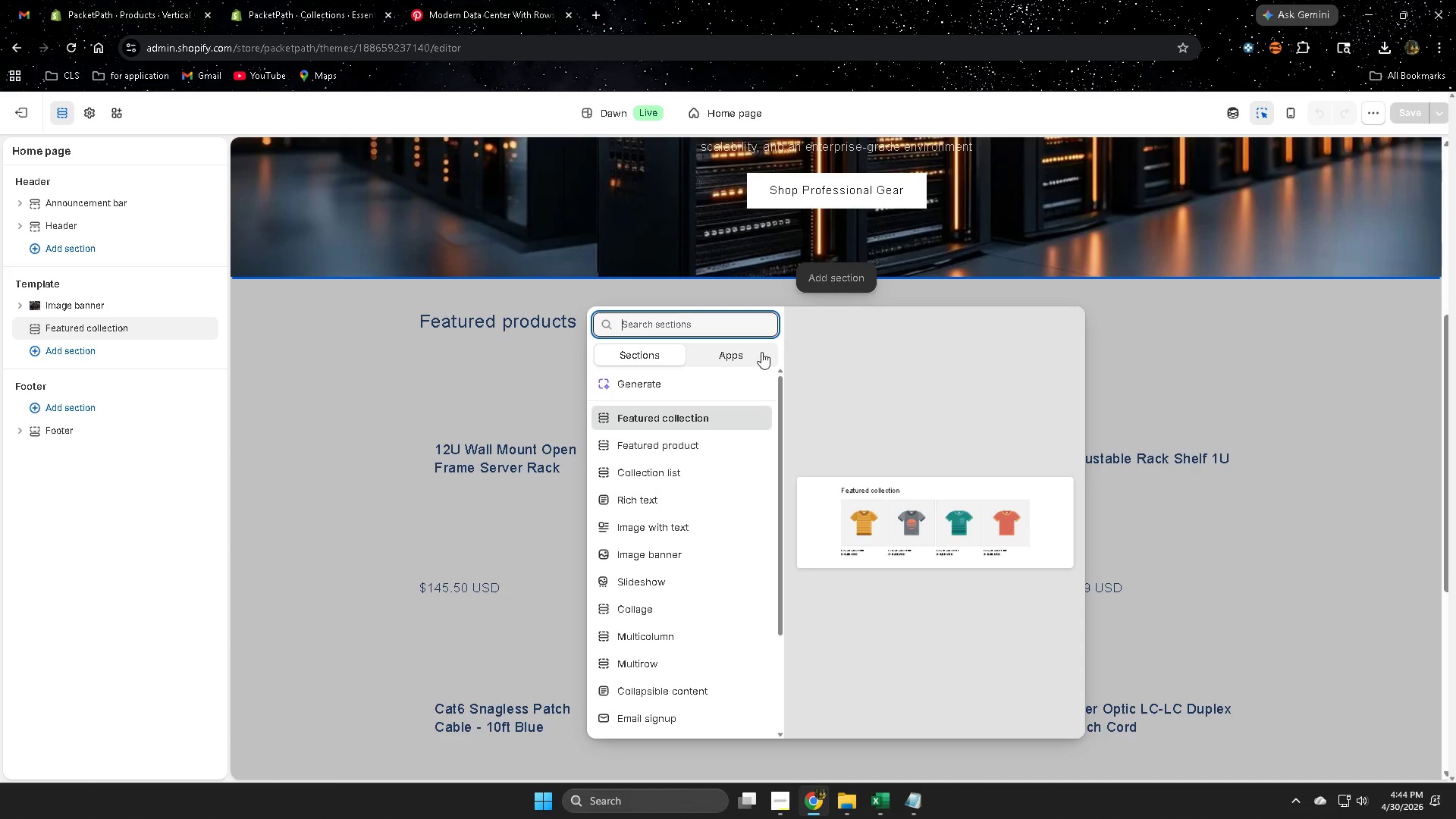 
left_click([686, 416])
 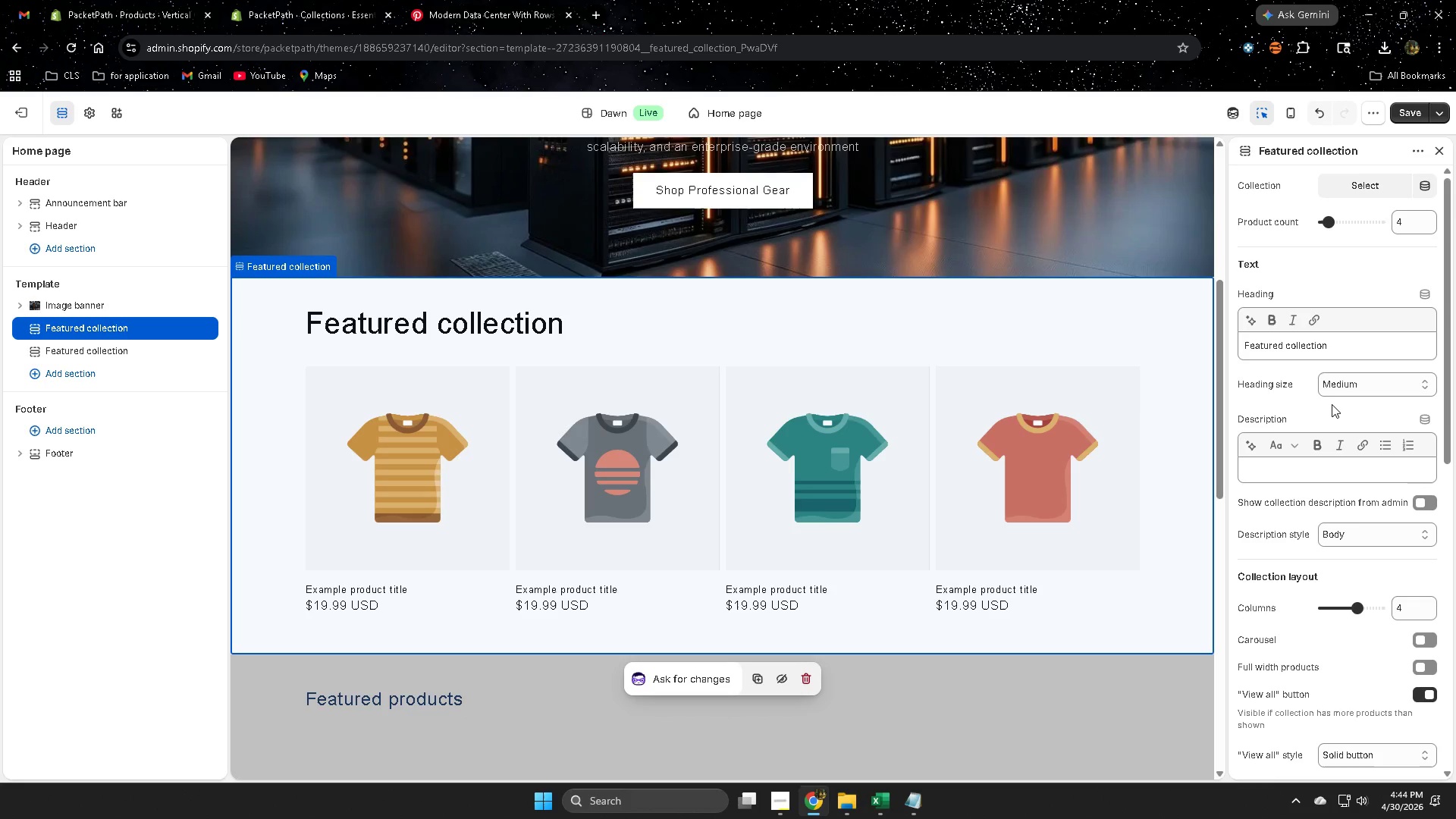 
wait(11.45)
 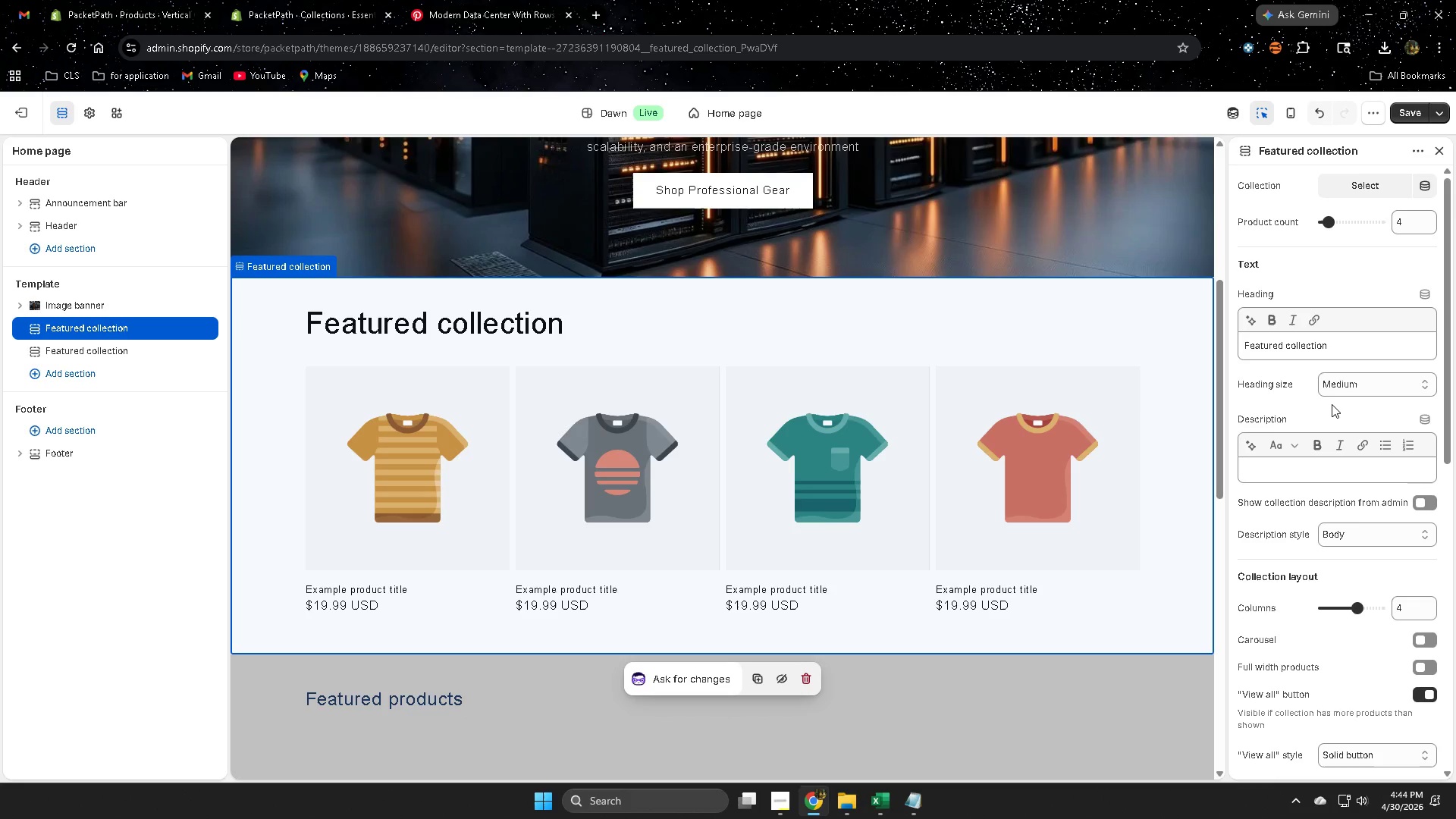 
left_click_drag(start_coordinate=[1330, 224], to_coordinate=[1326, 224])
 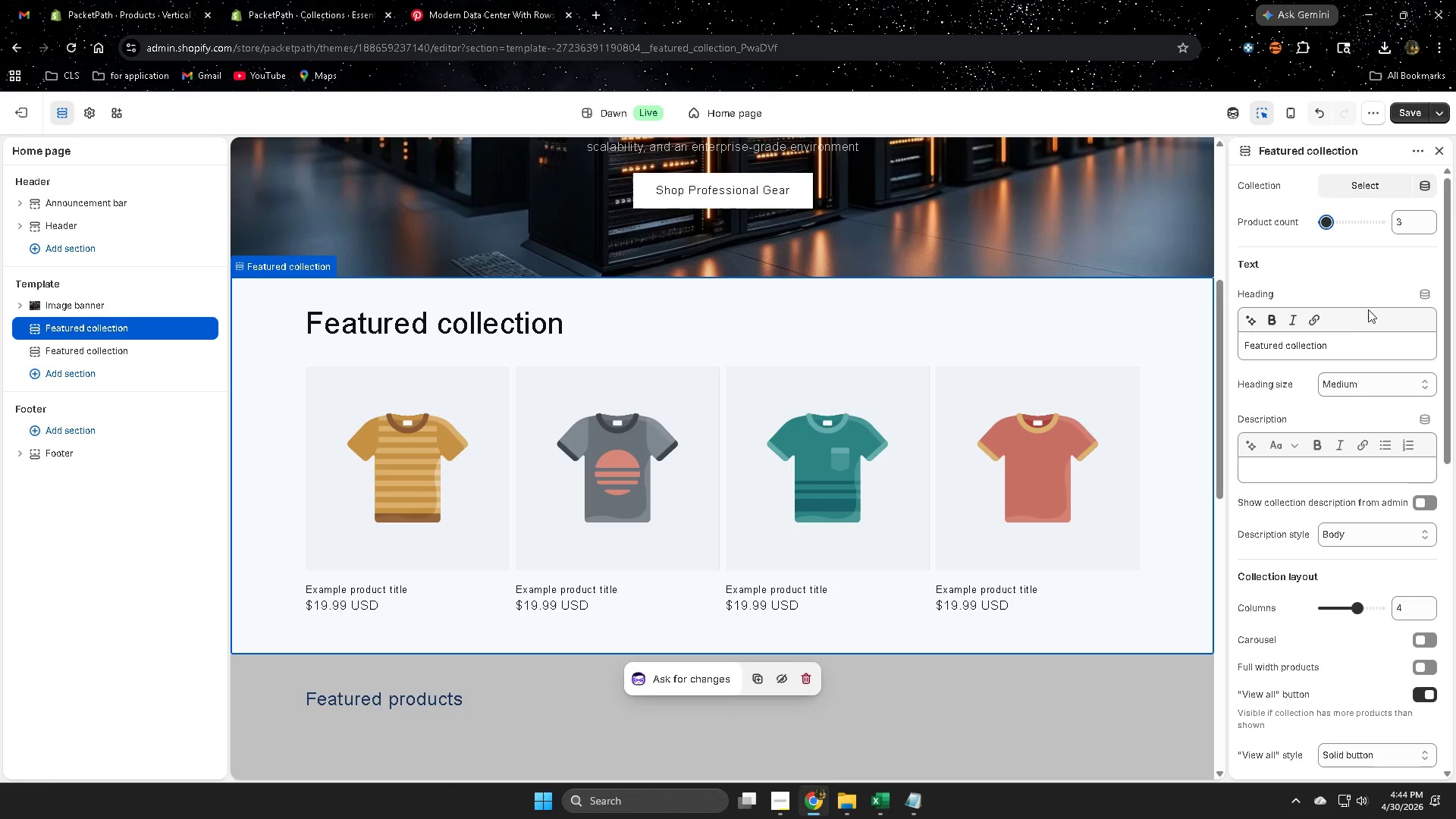 
scroll: coordinate [1375, 347], scroll_direction: up, amount: 3.0
 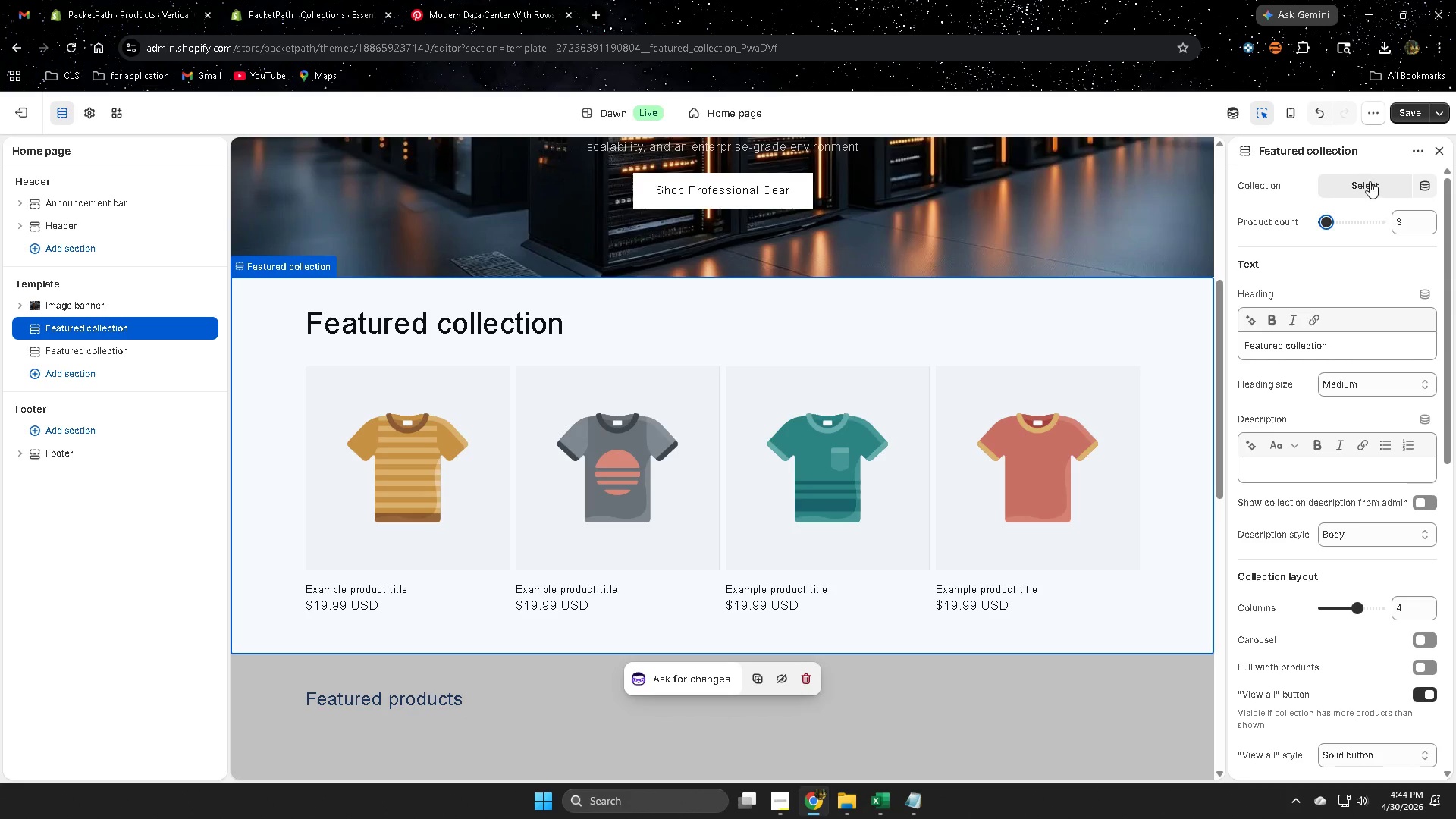 
left_click([1370, 181])
 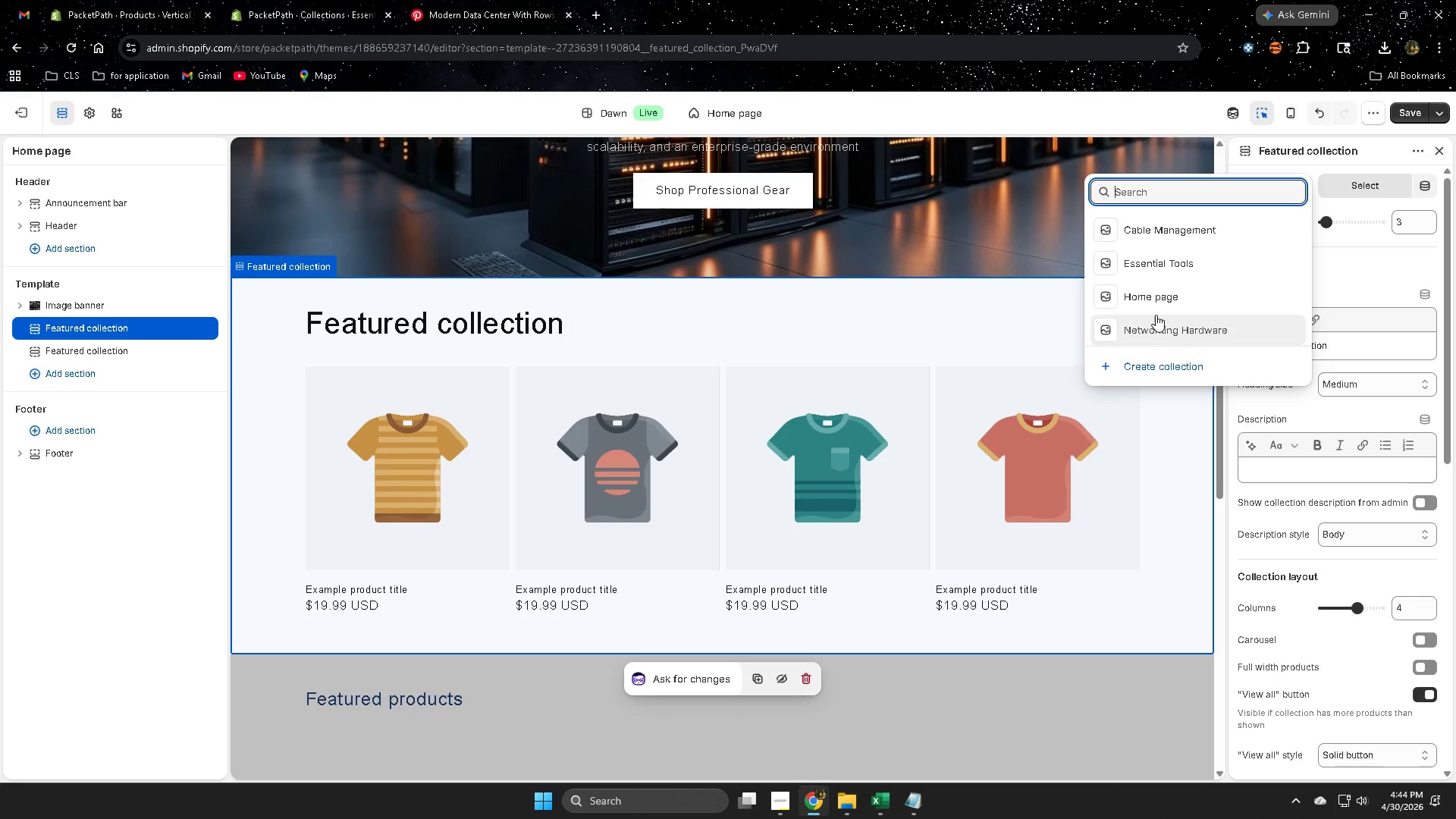 
left_click([1153, 264])
 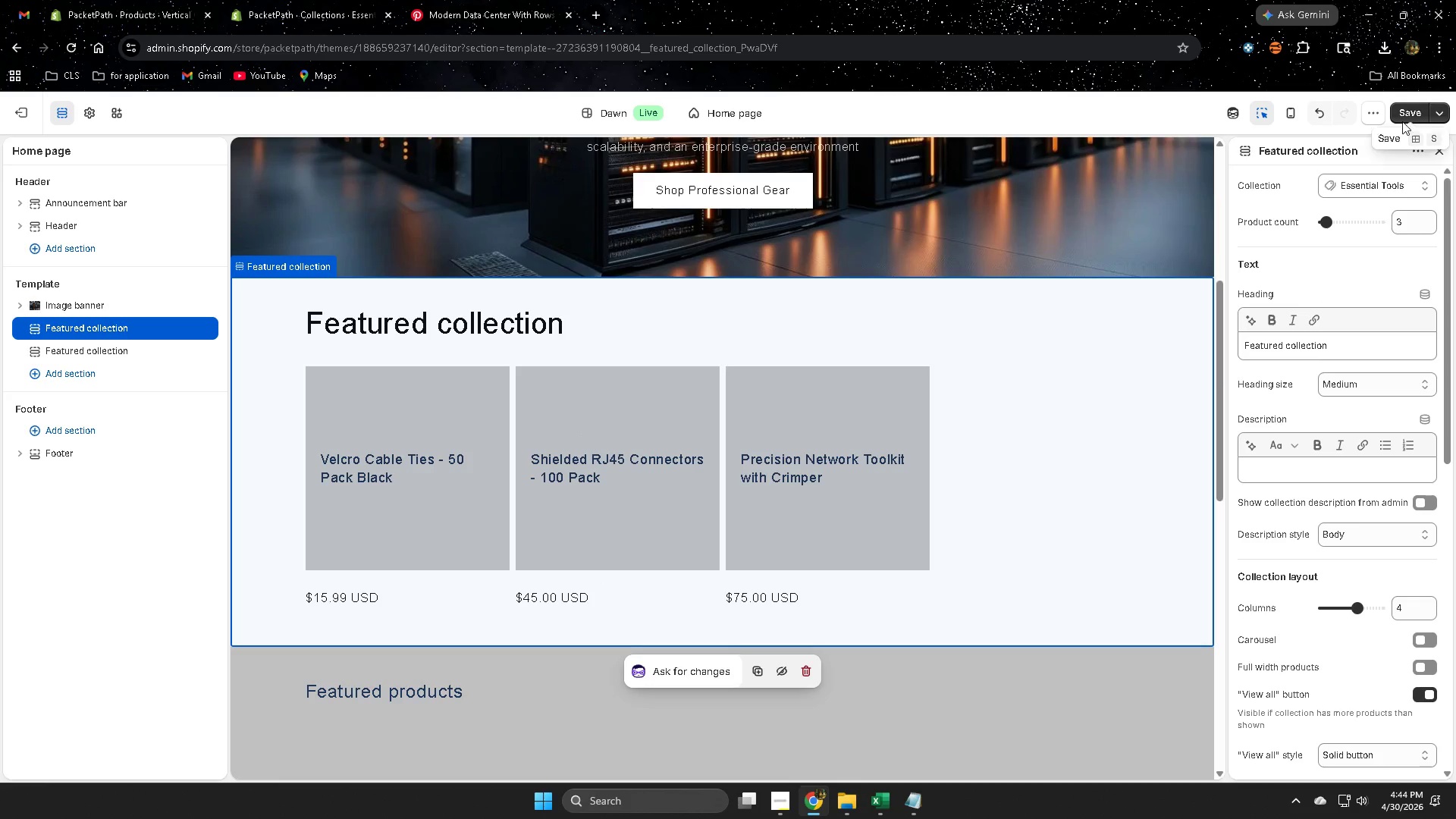 
left_click([1407, 114])
 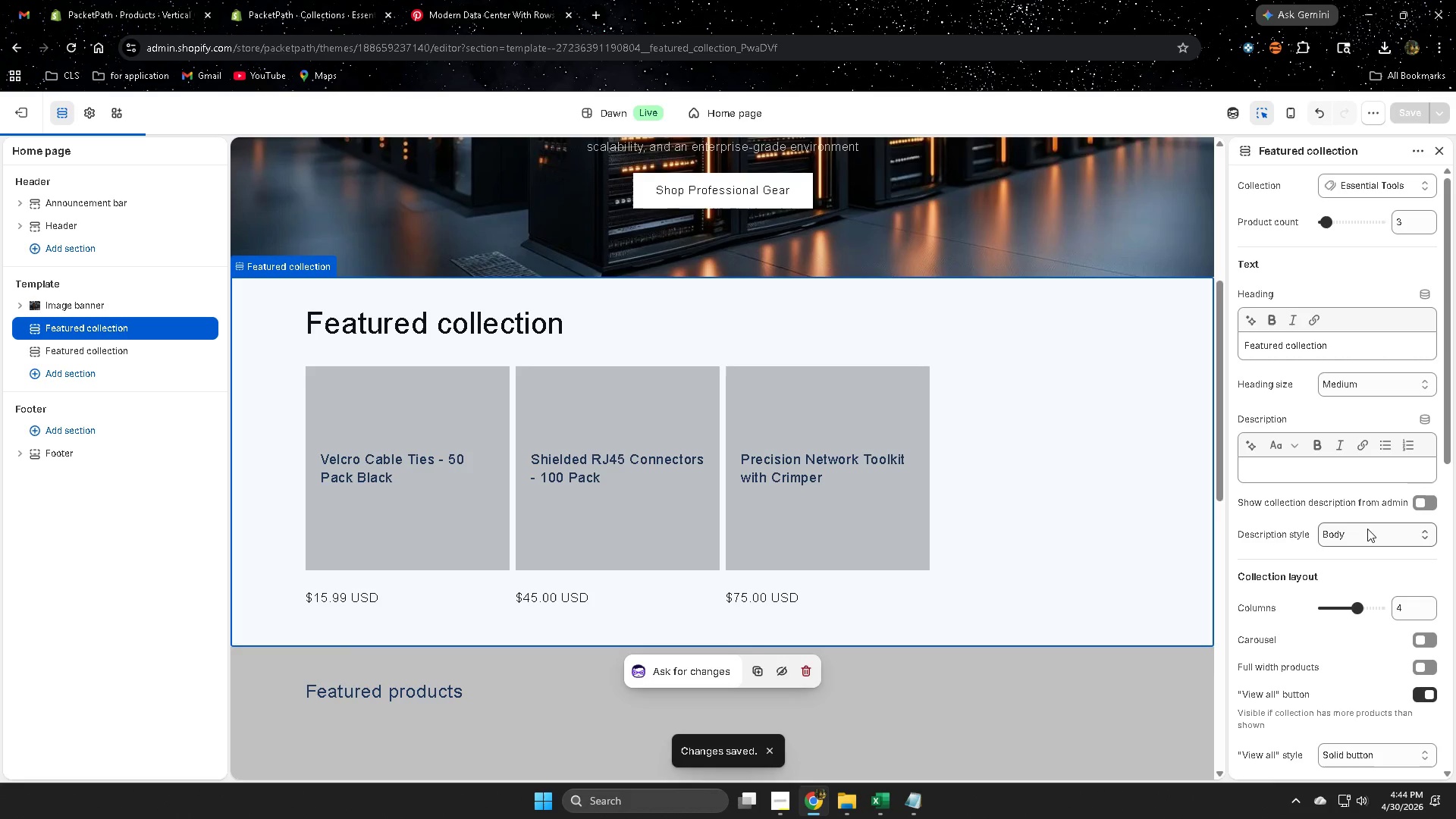 
left_click([1129, 442])
 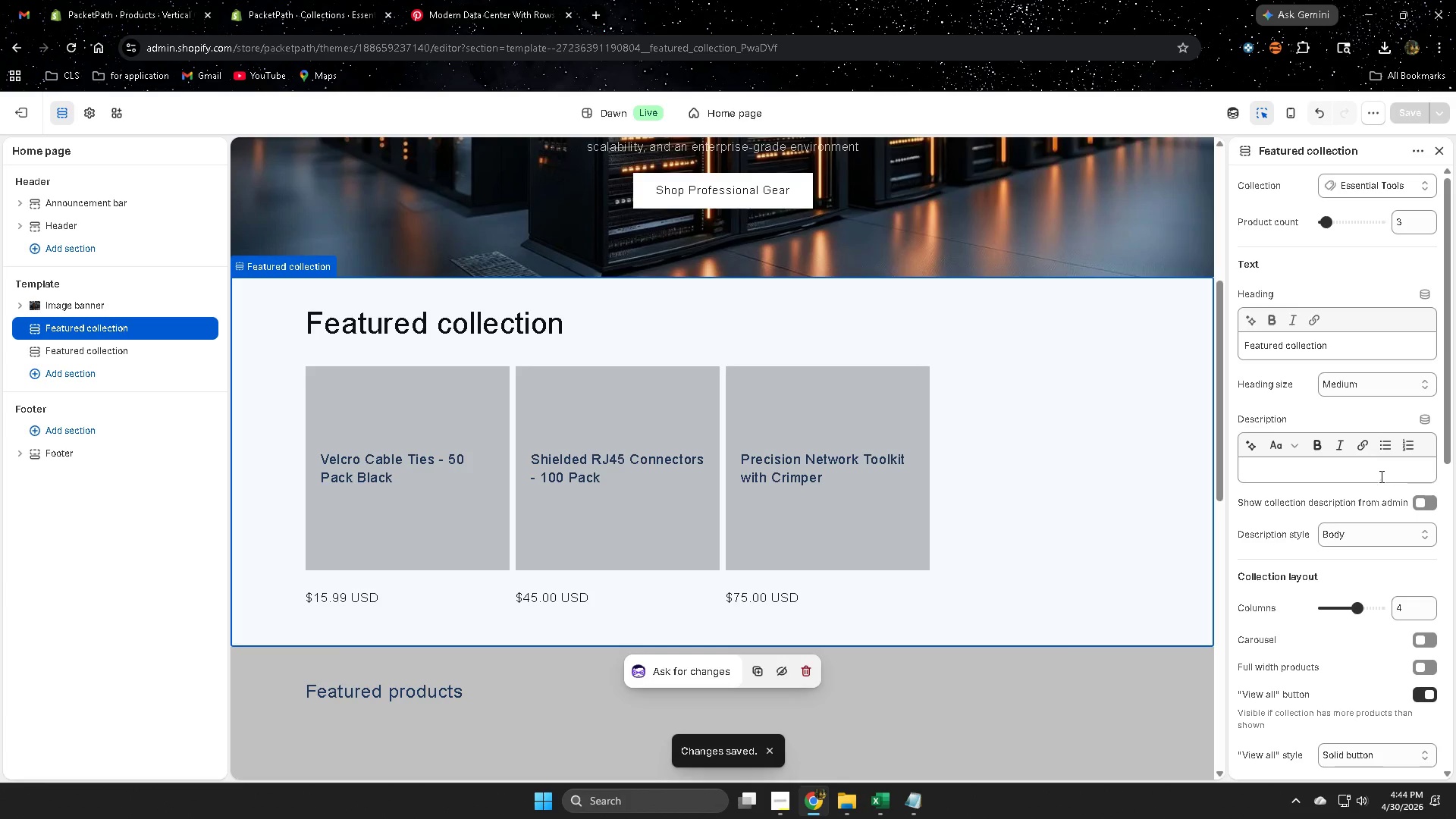 
scroll: coordinate [1379, 475], scroll_direction: down, amount: 2.0
 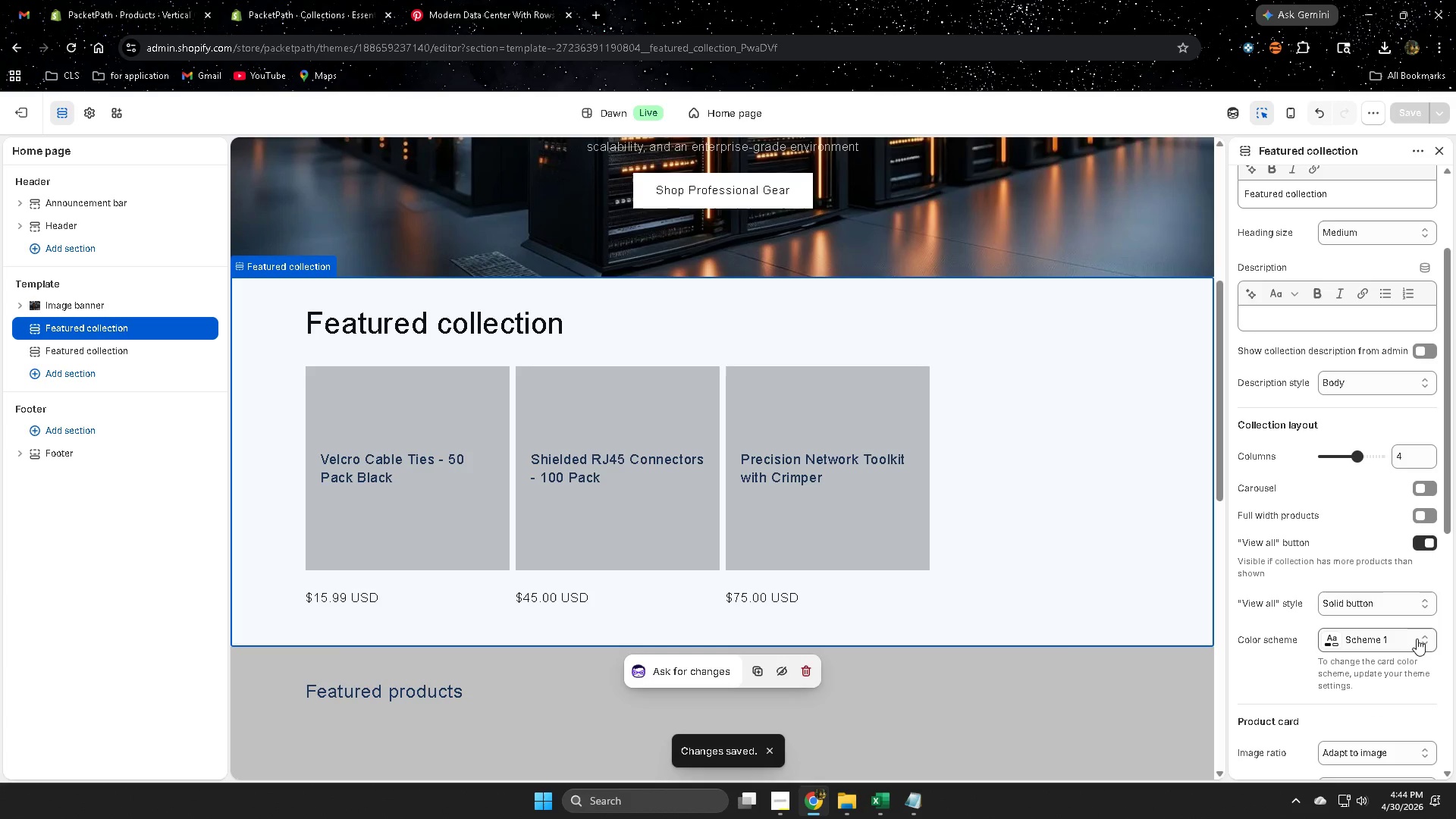 
left_click([1407, 642])
 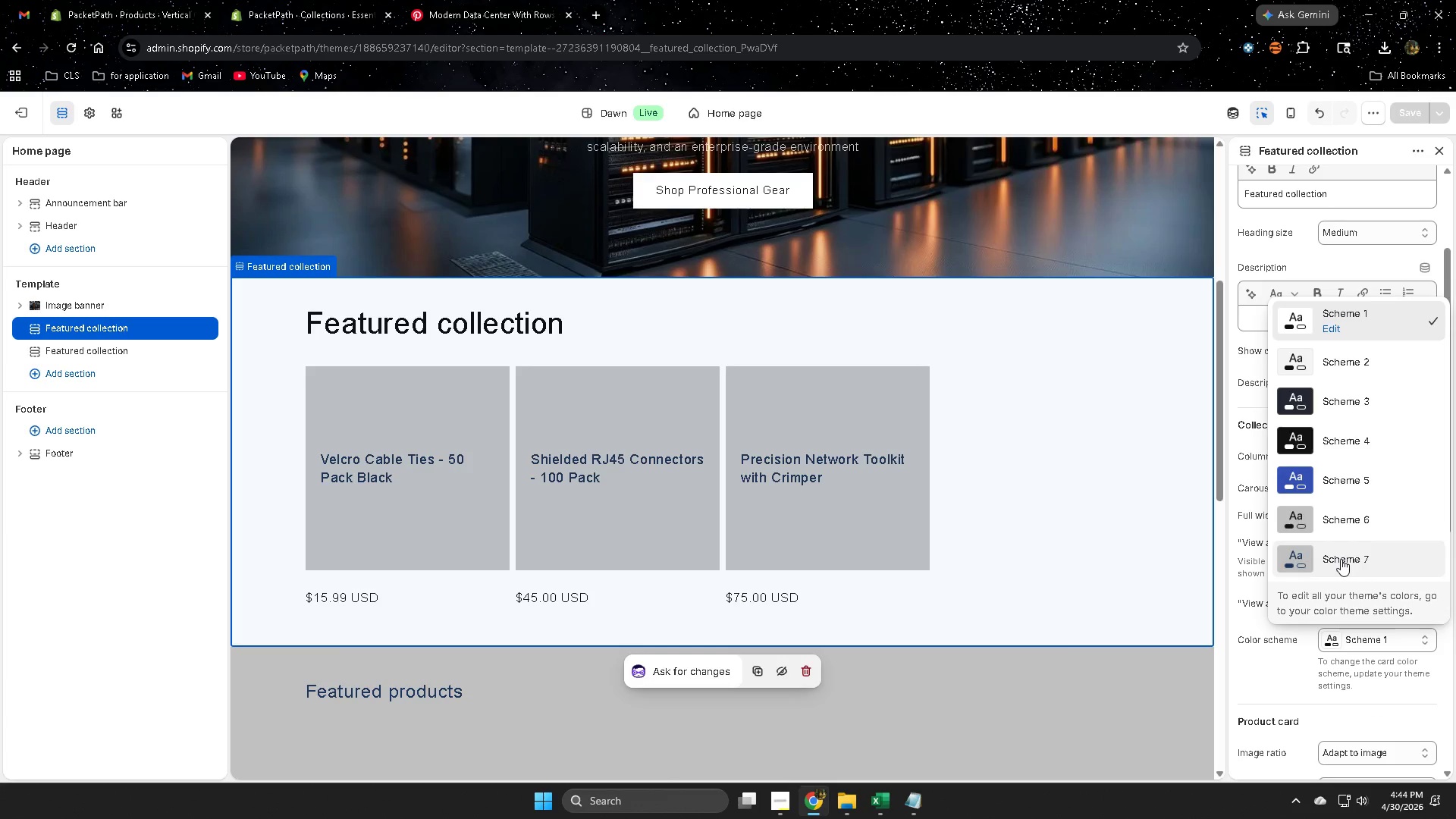 
left_click([1341, 559])
 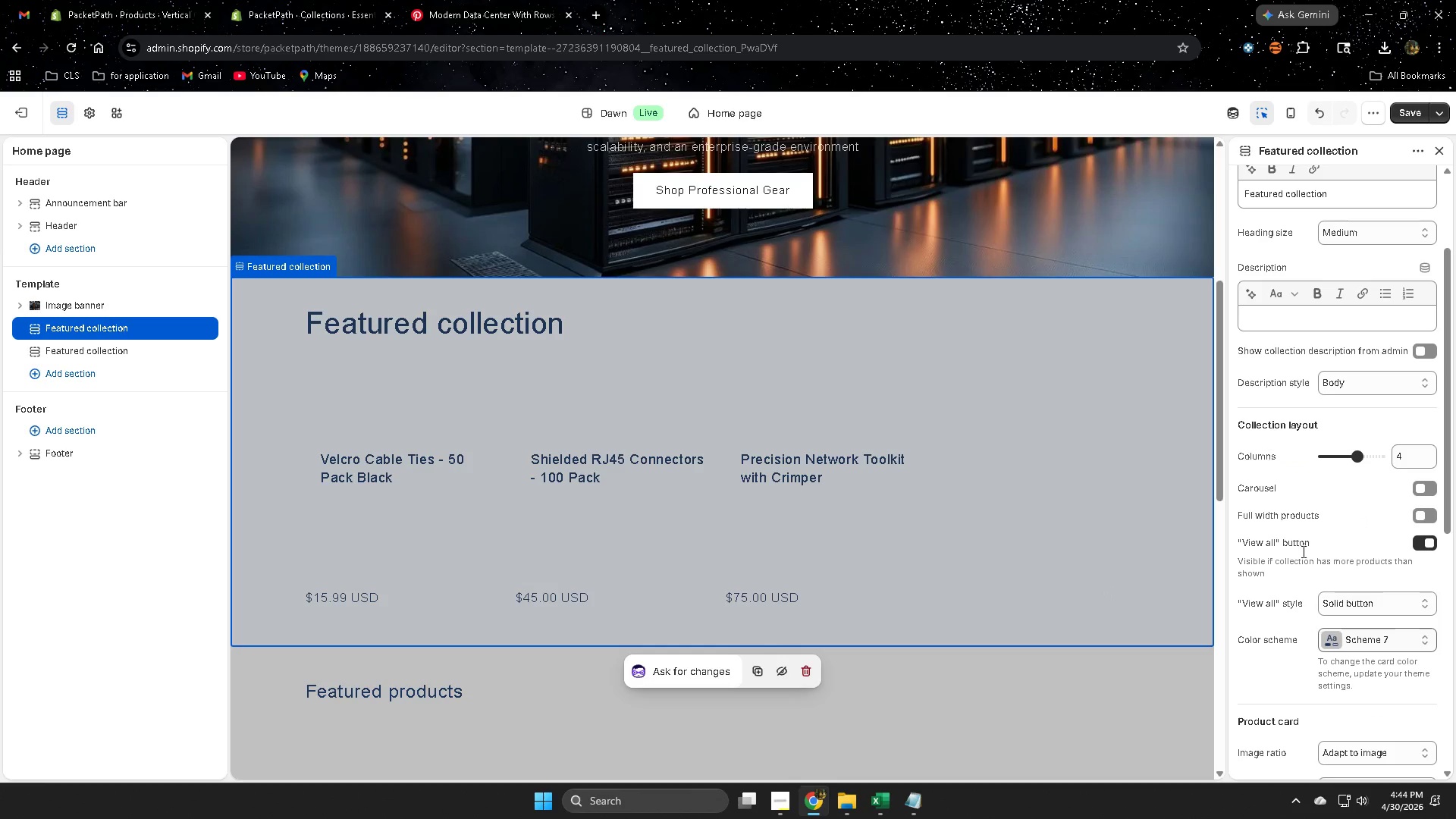 
left_click_drag(start_coordinate=[1358, 453], to_coordinate=[1349, 455])
 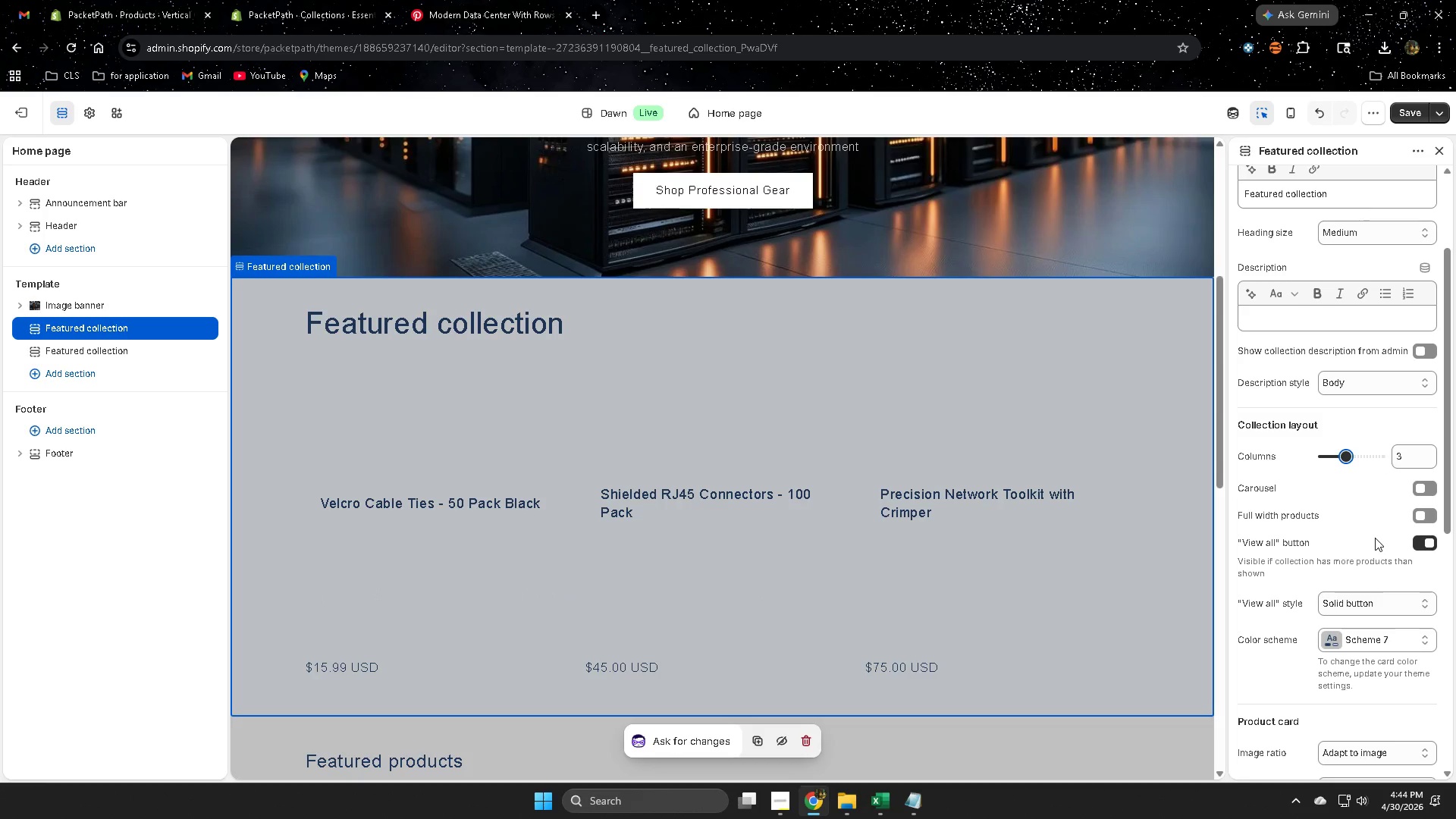 
scroll: coordinate [984, 457], scroll_direction: up, amount: 1.0
 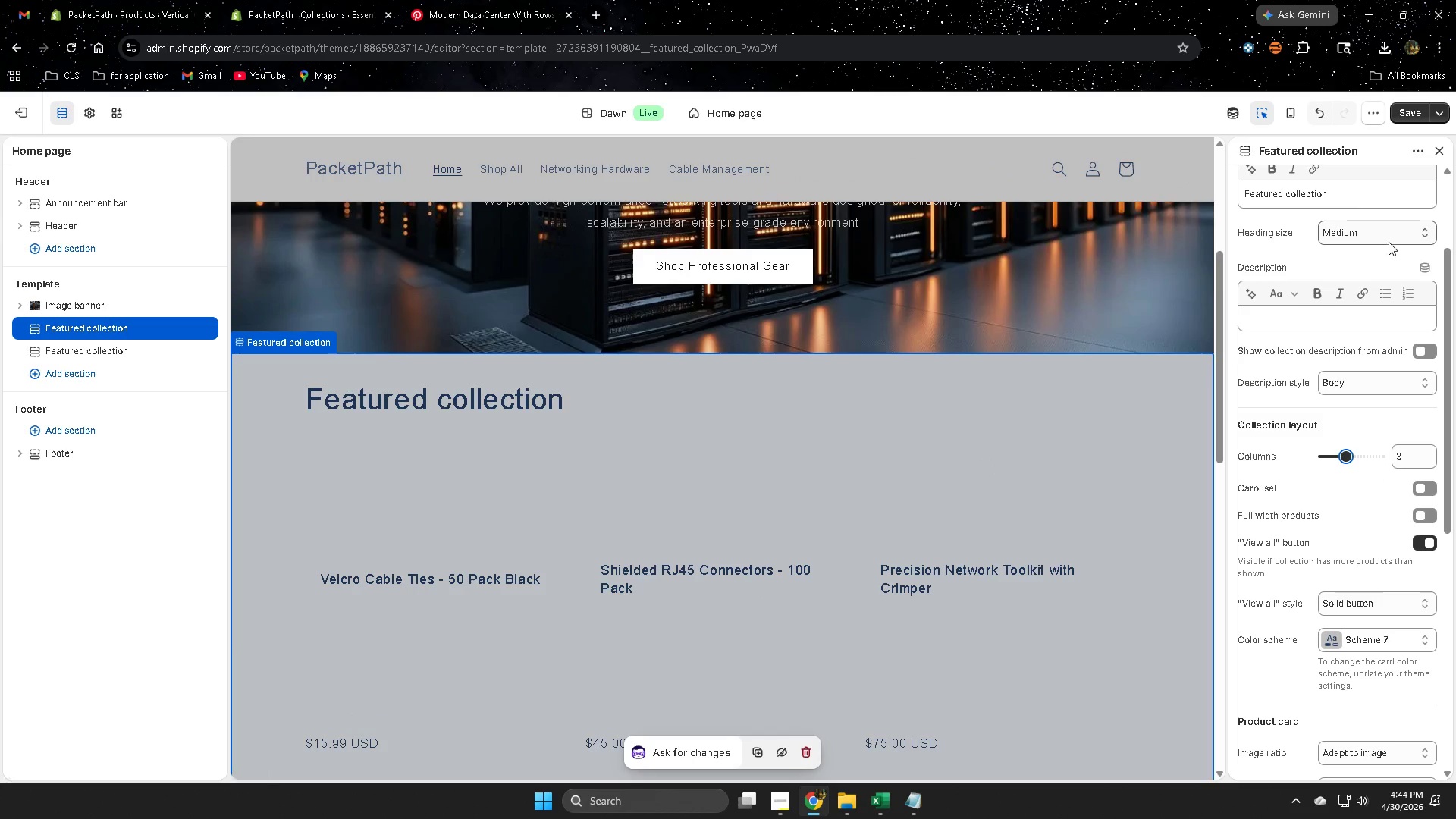 
left_click([1388, 237])
 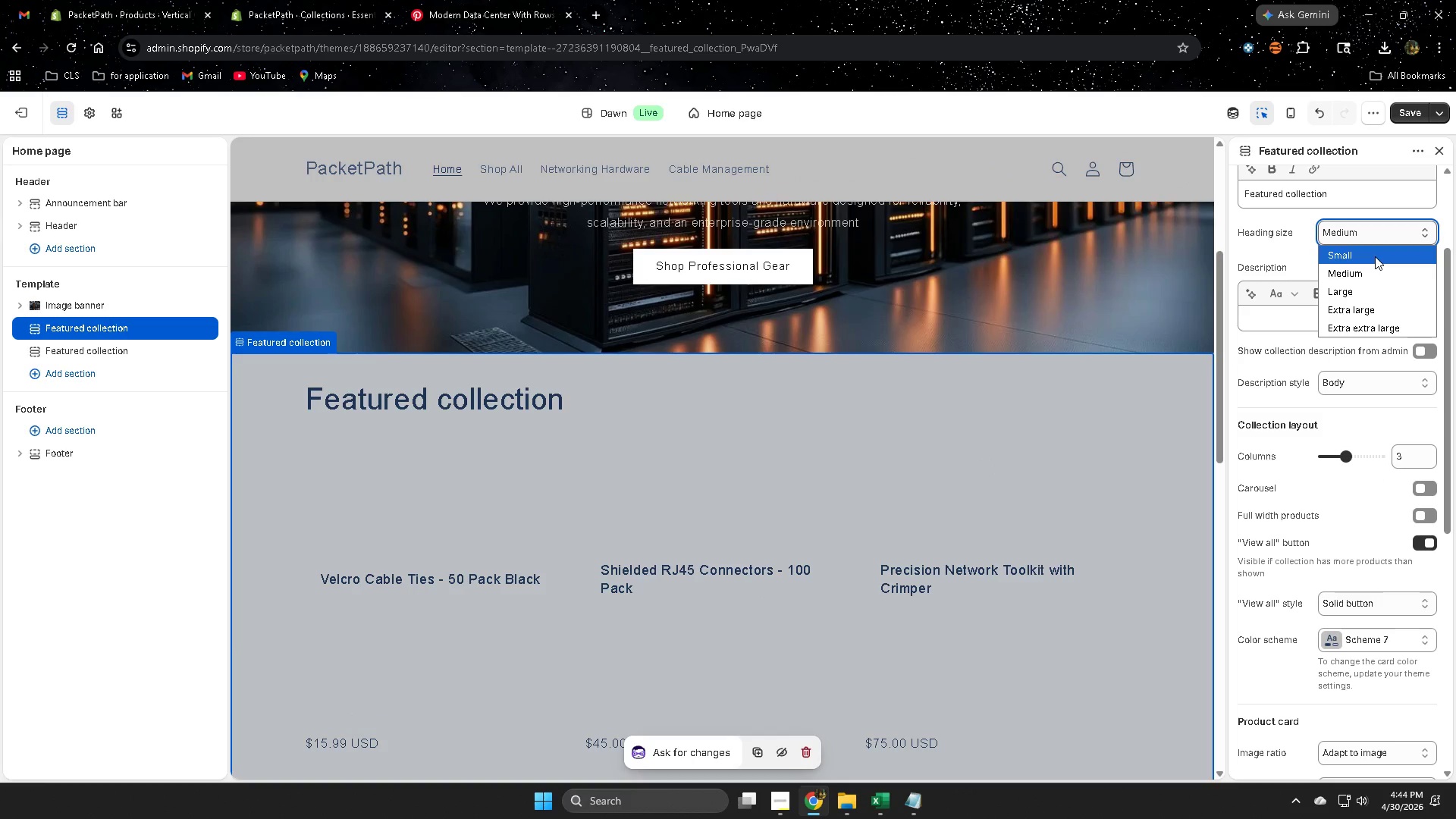 
left_click([1375, 256])
 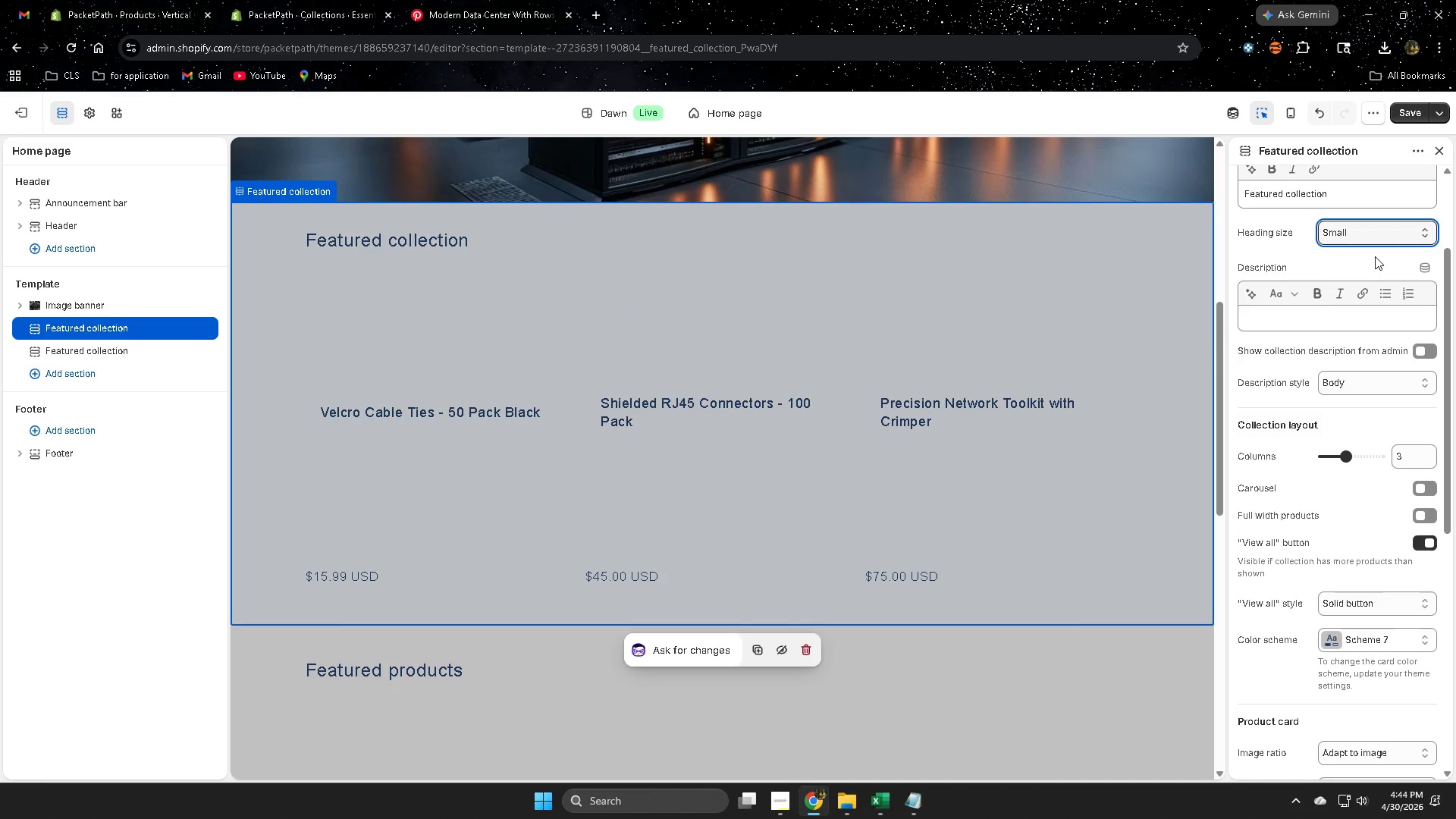 
scroll: coordinate [1326, 524], scroll_direction: up, amount: 2.0
 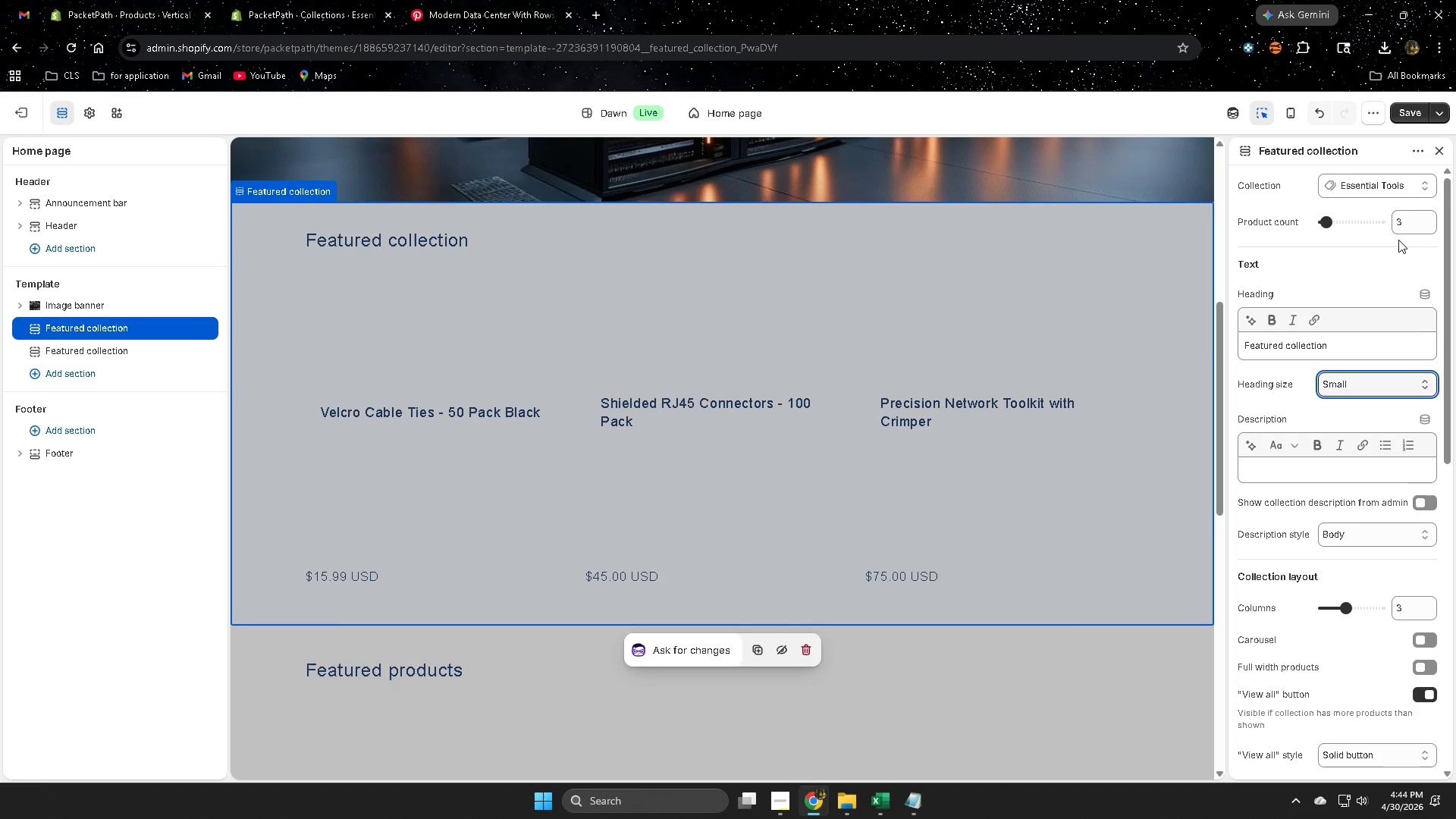 
scroll: coordinate [1391, 554], scroll_direction: down, amount: 3.0
 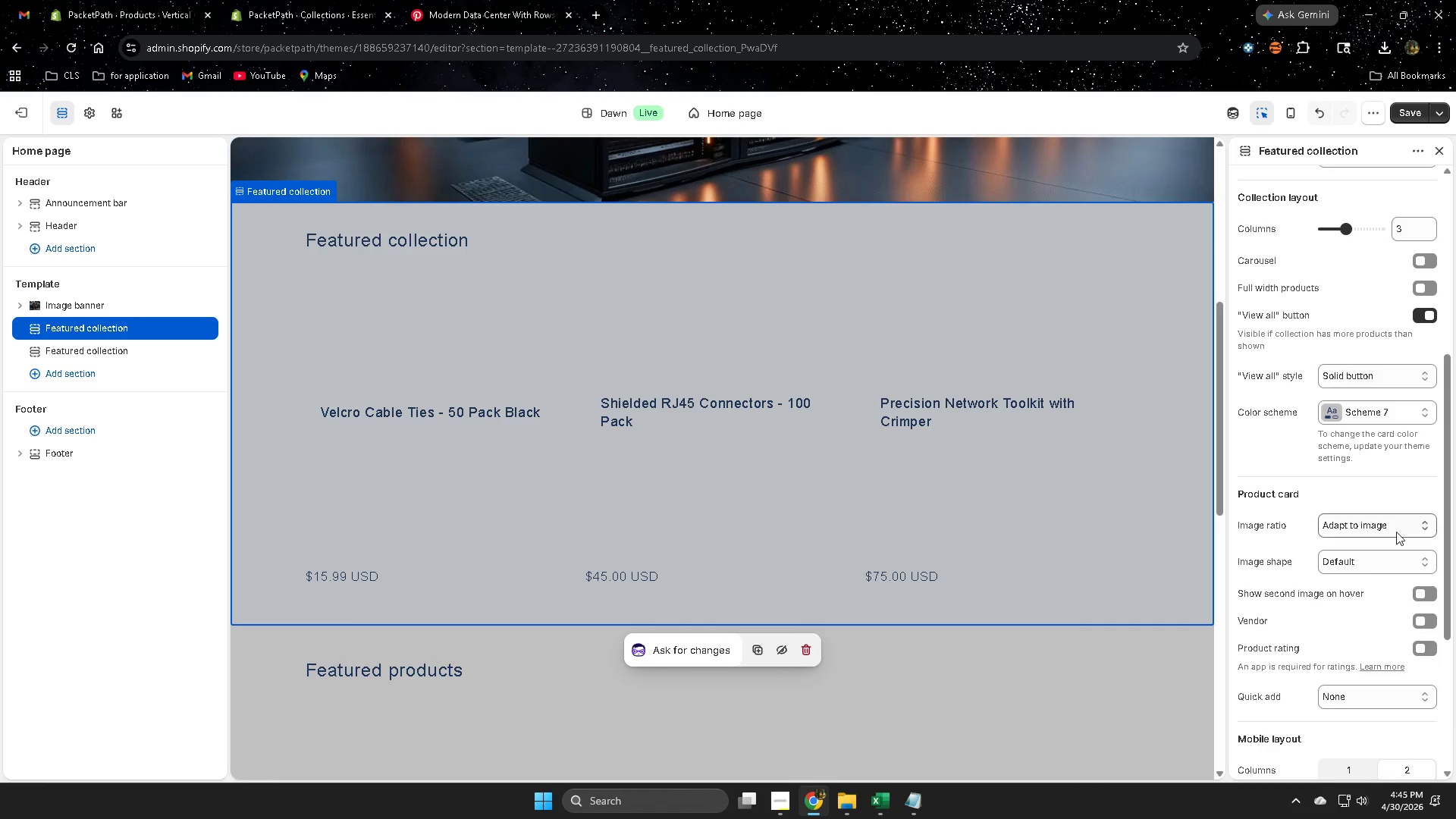 
left_click([1394, 528])
 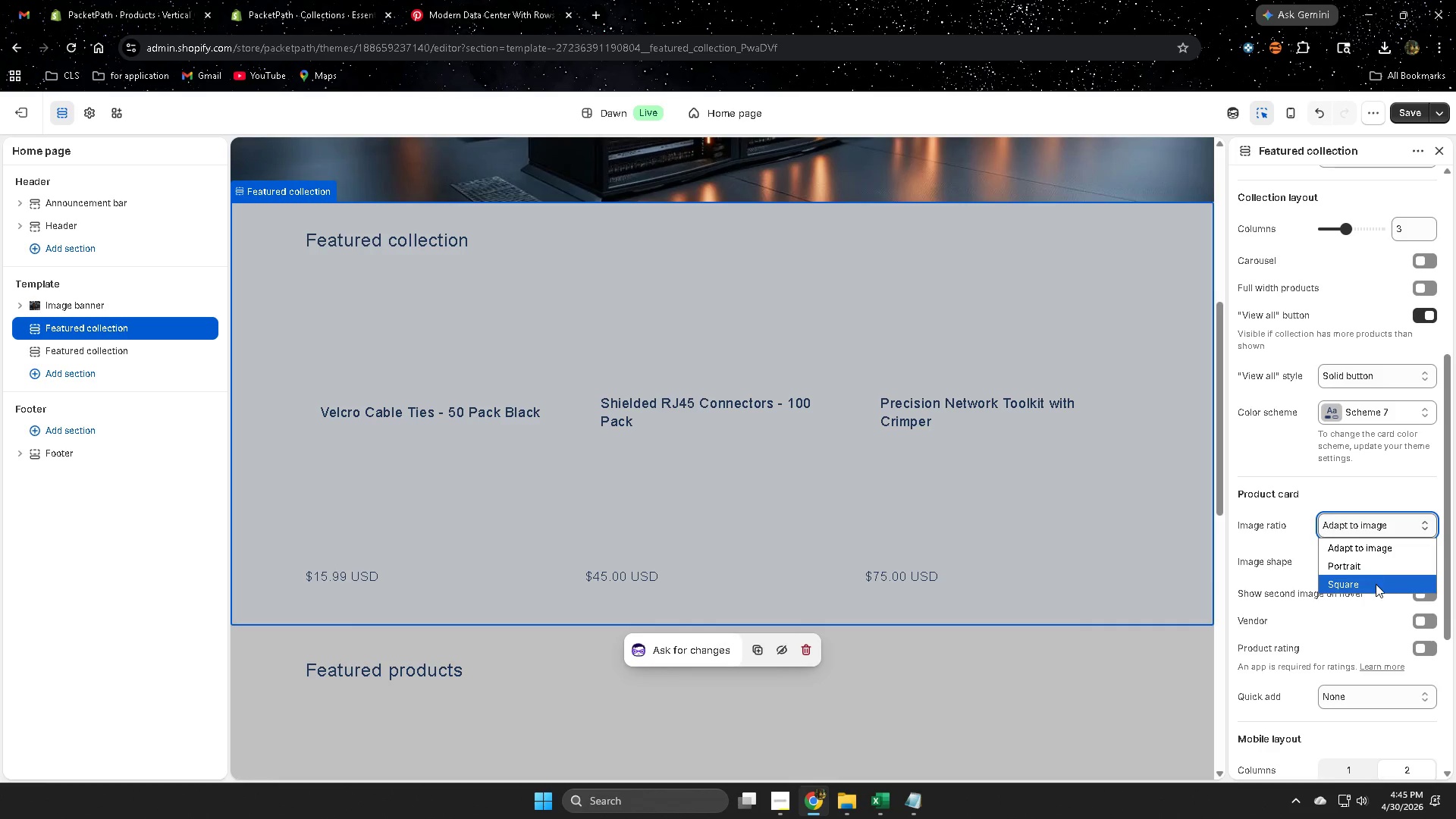 
left_click([1375, 585])
 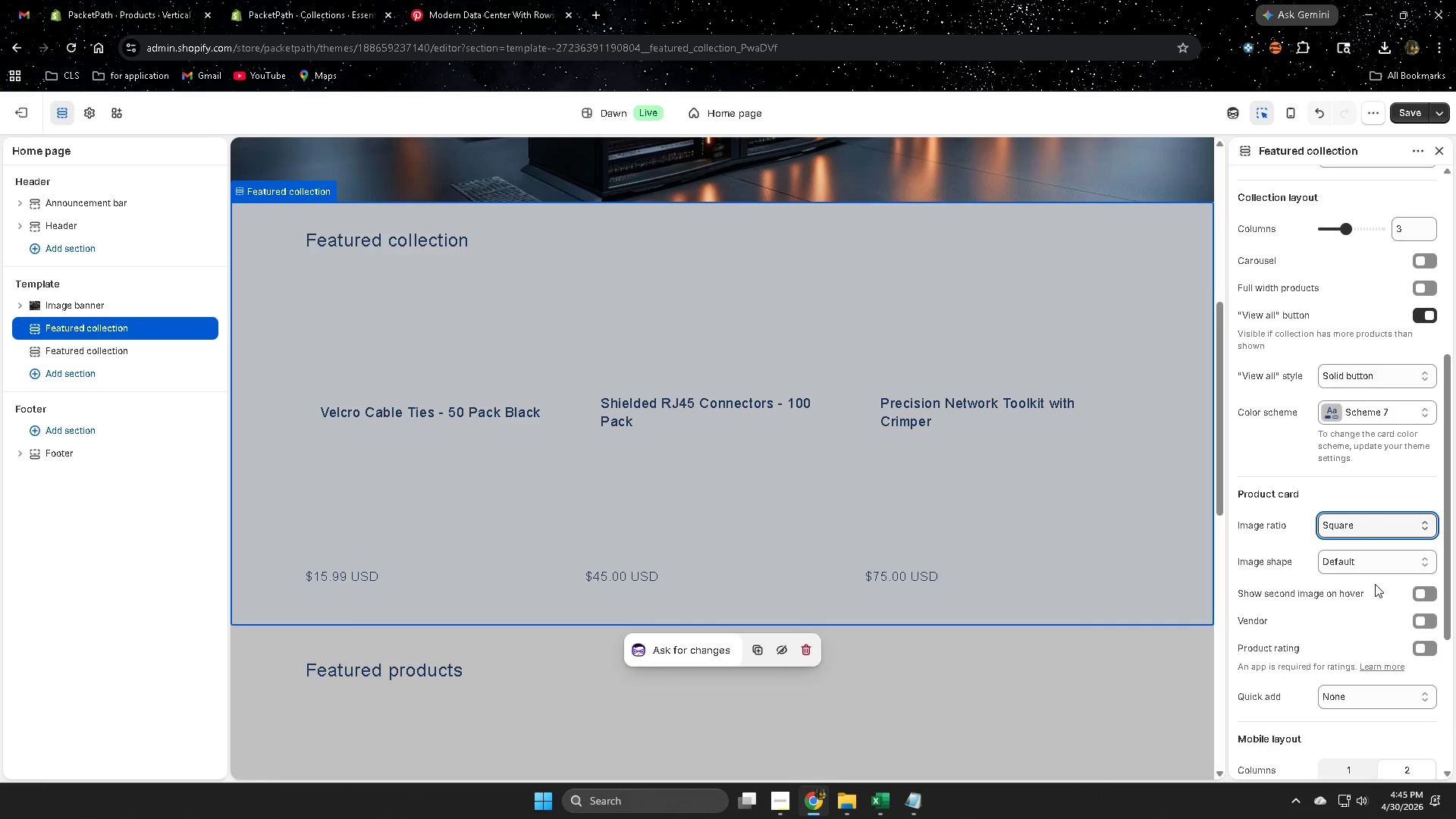 
scroll: coordinate [1021, 493], scroll_direction: up, amount: 1.0
 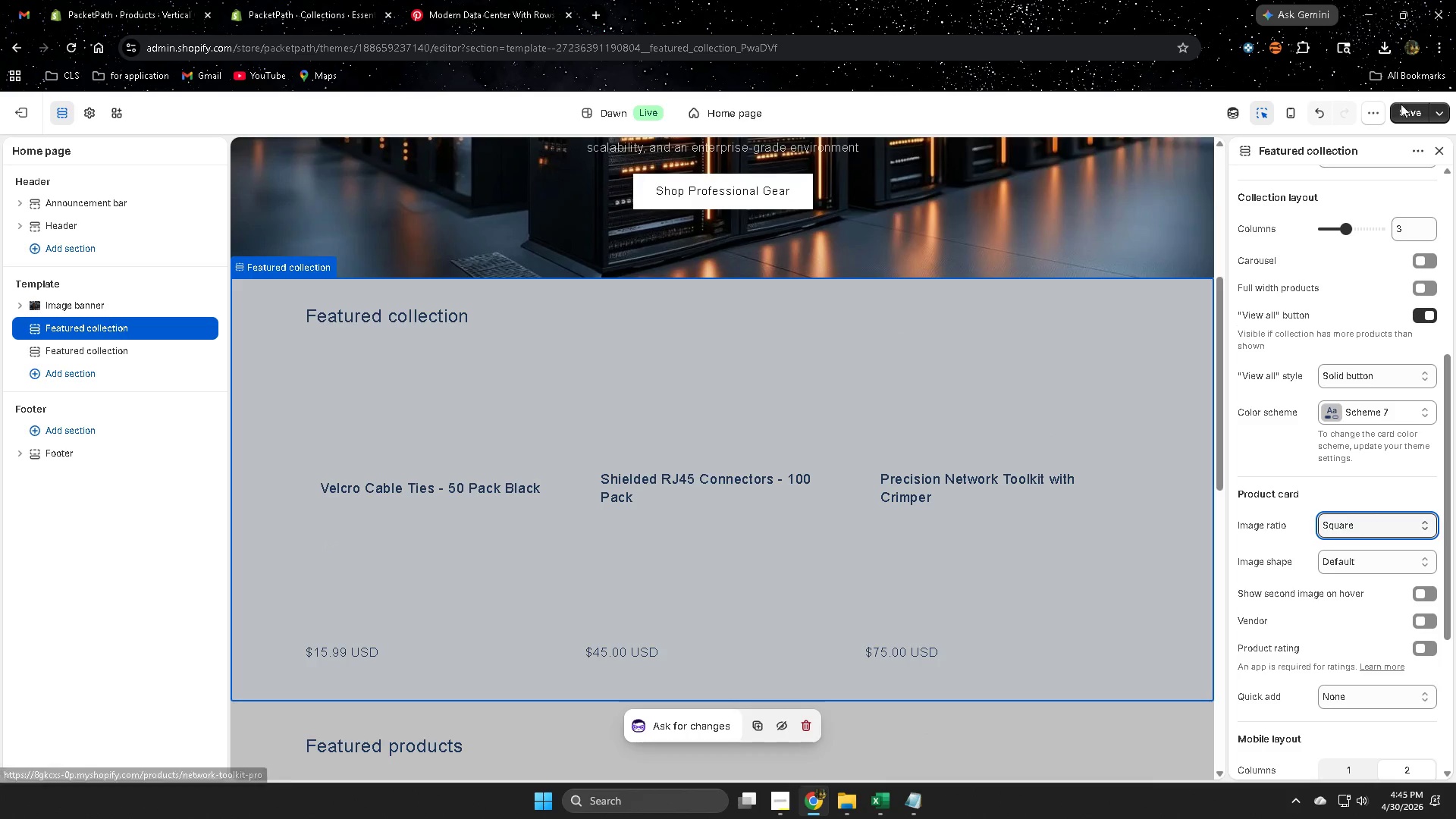 
left_click([1413, 114])
 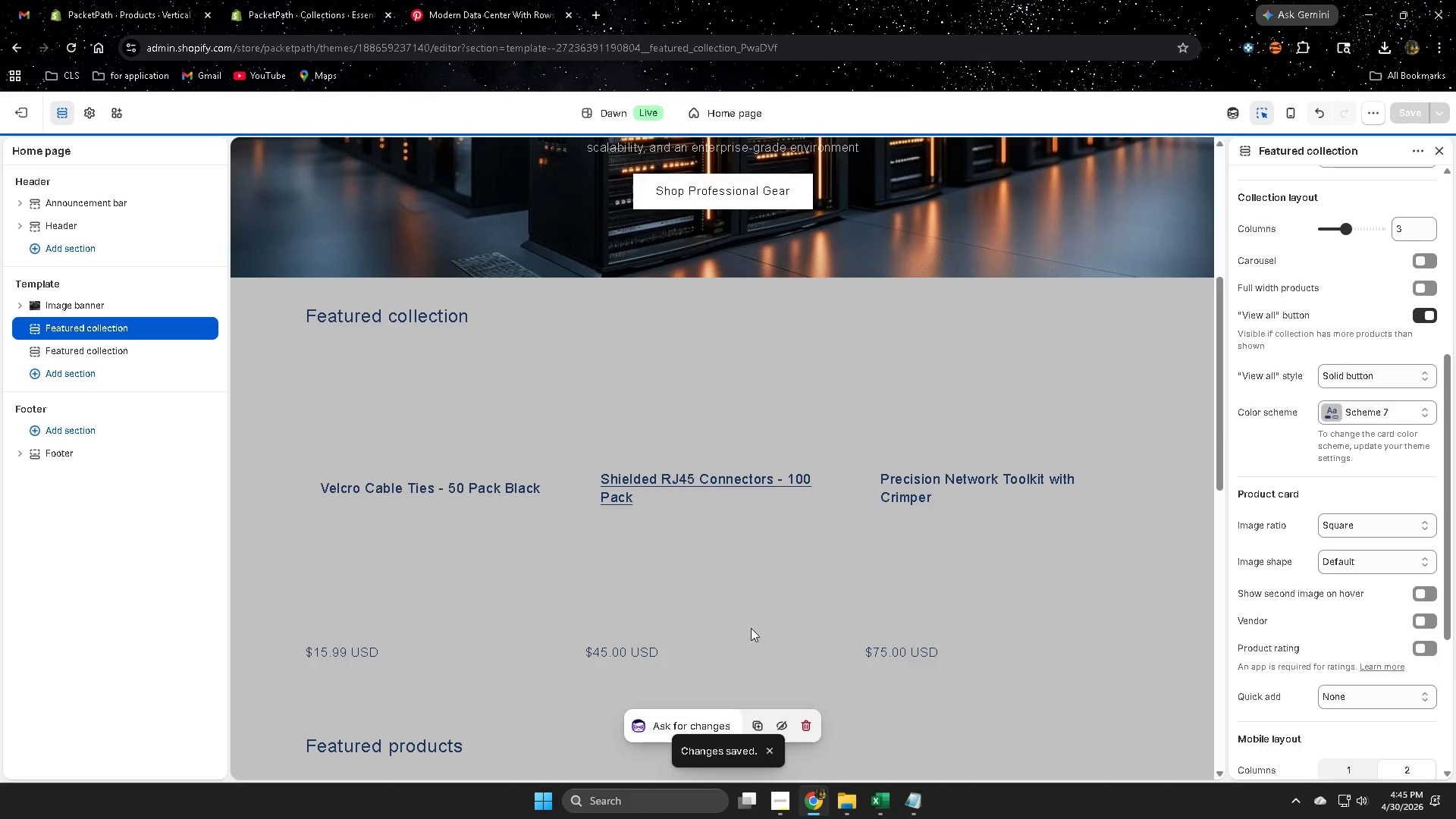 
scroll: coordinate [55, 306], scroll_direction: up, amount: 2.0
 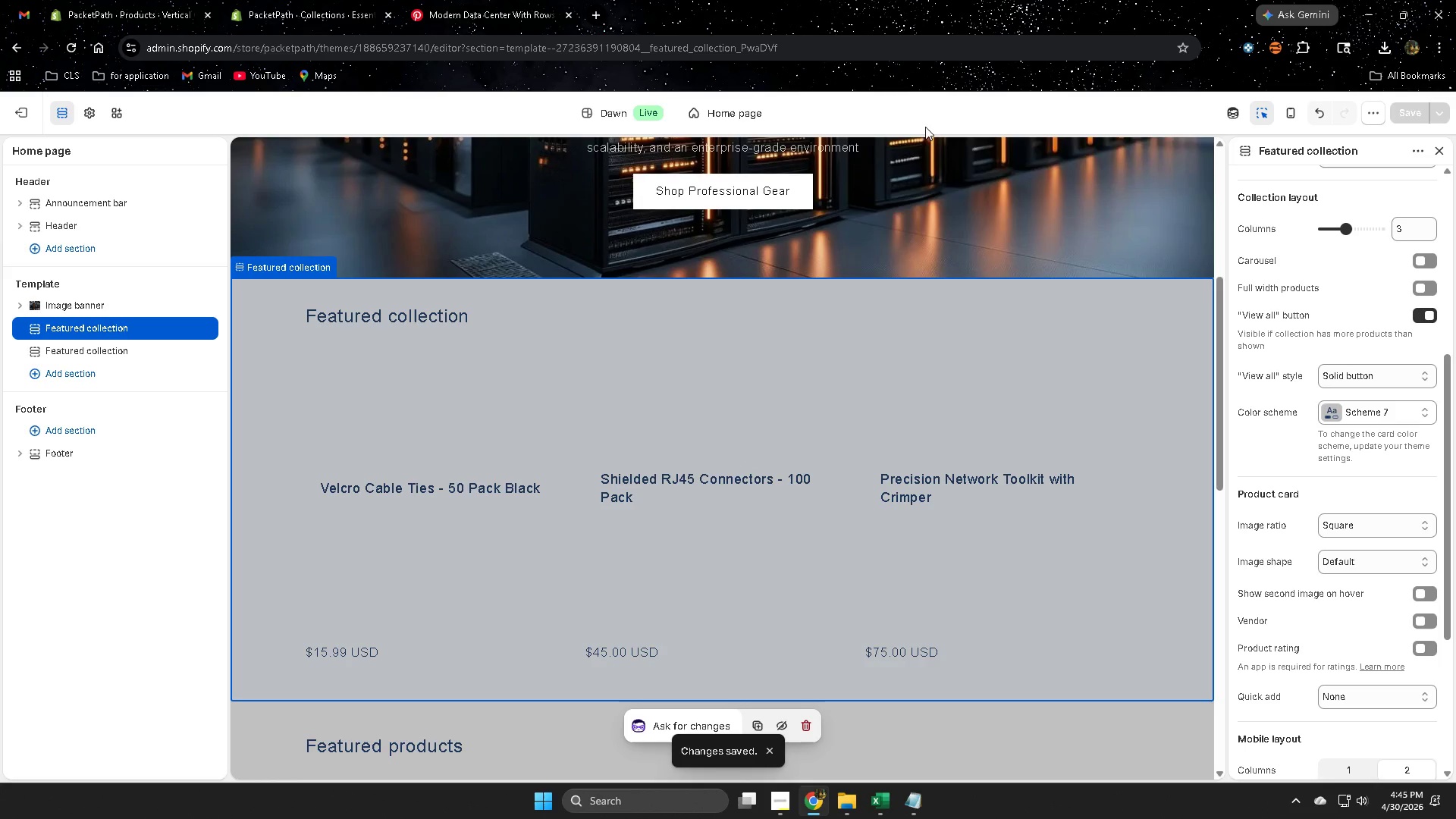 
left_click([22, 110])
 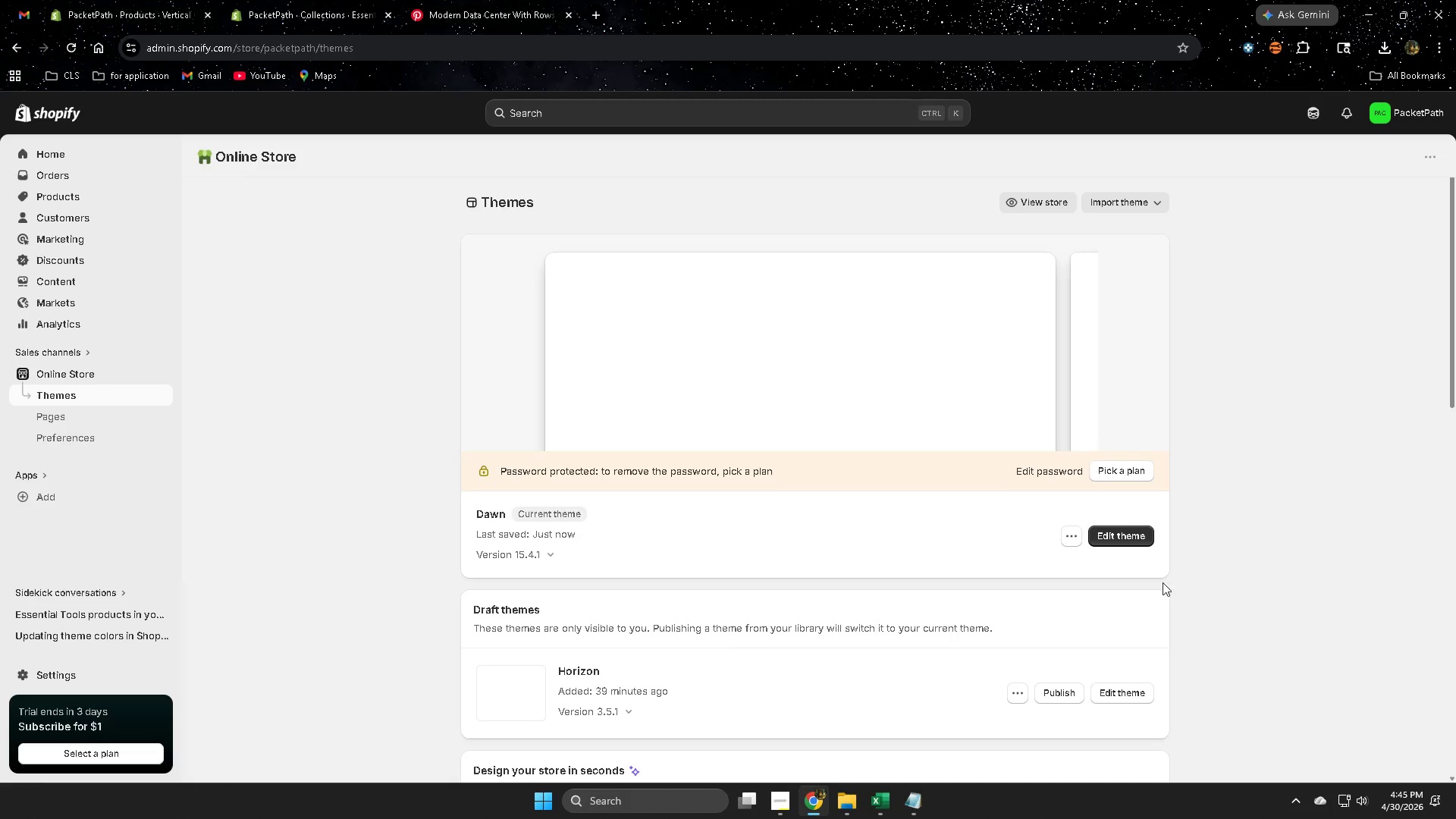 
left_click([1122, 535])
 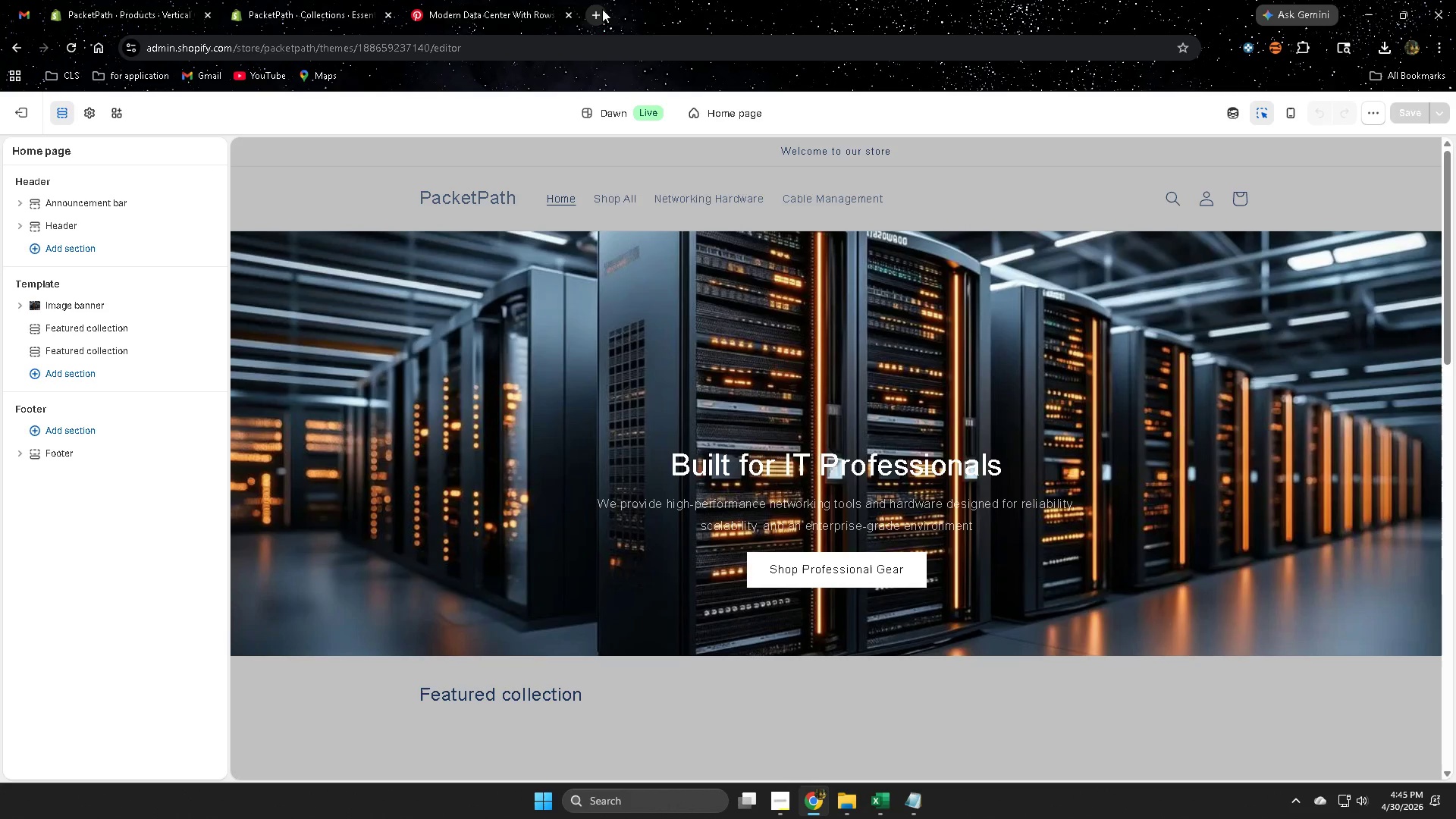 
scroll: coordinate [330, 481], scroll_direction: down, amount: 14.0
 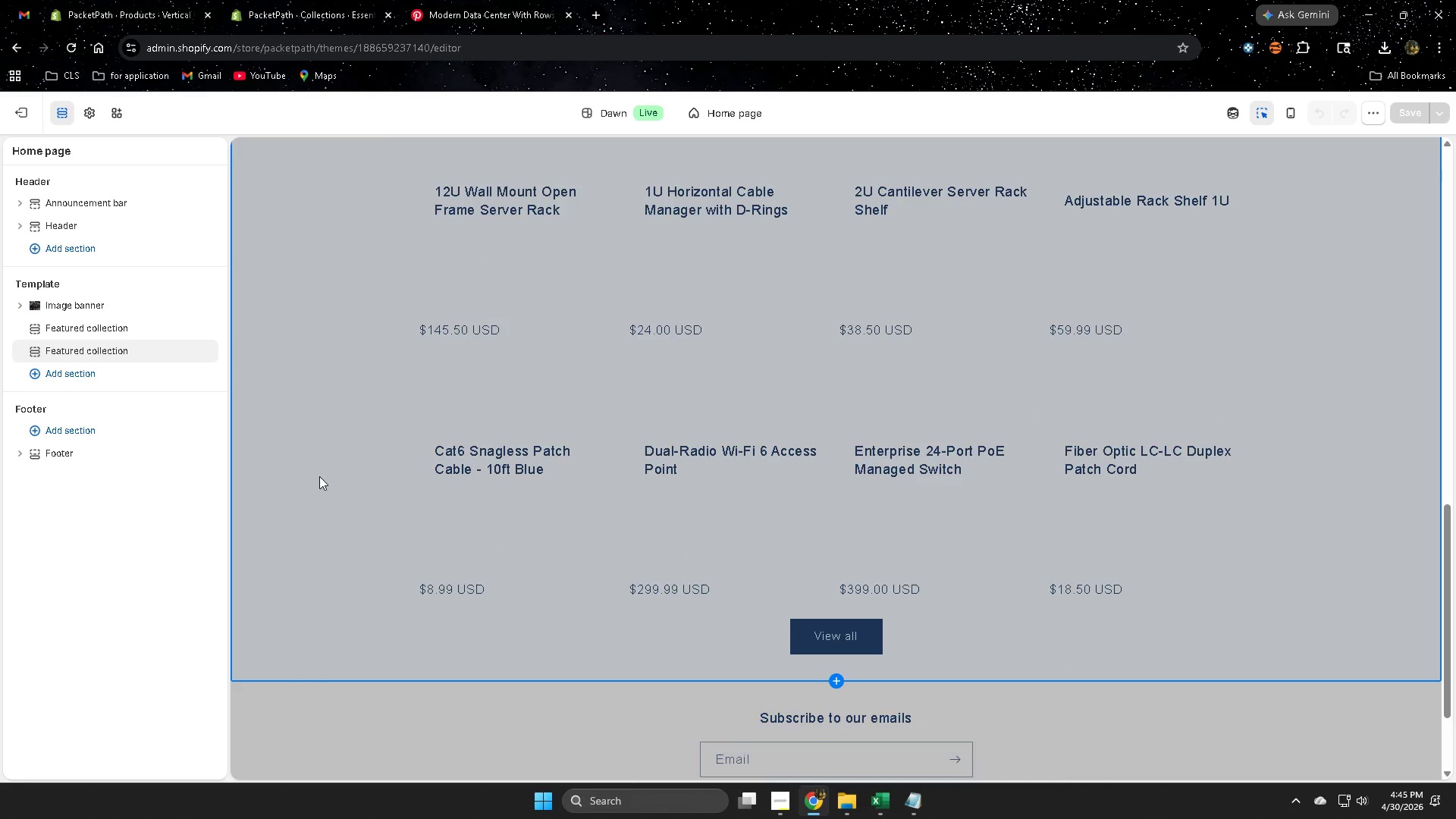 
scroll: coordinate [461, 279], scroll_direction: up, amount: 16.0
 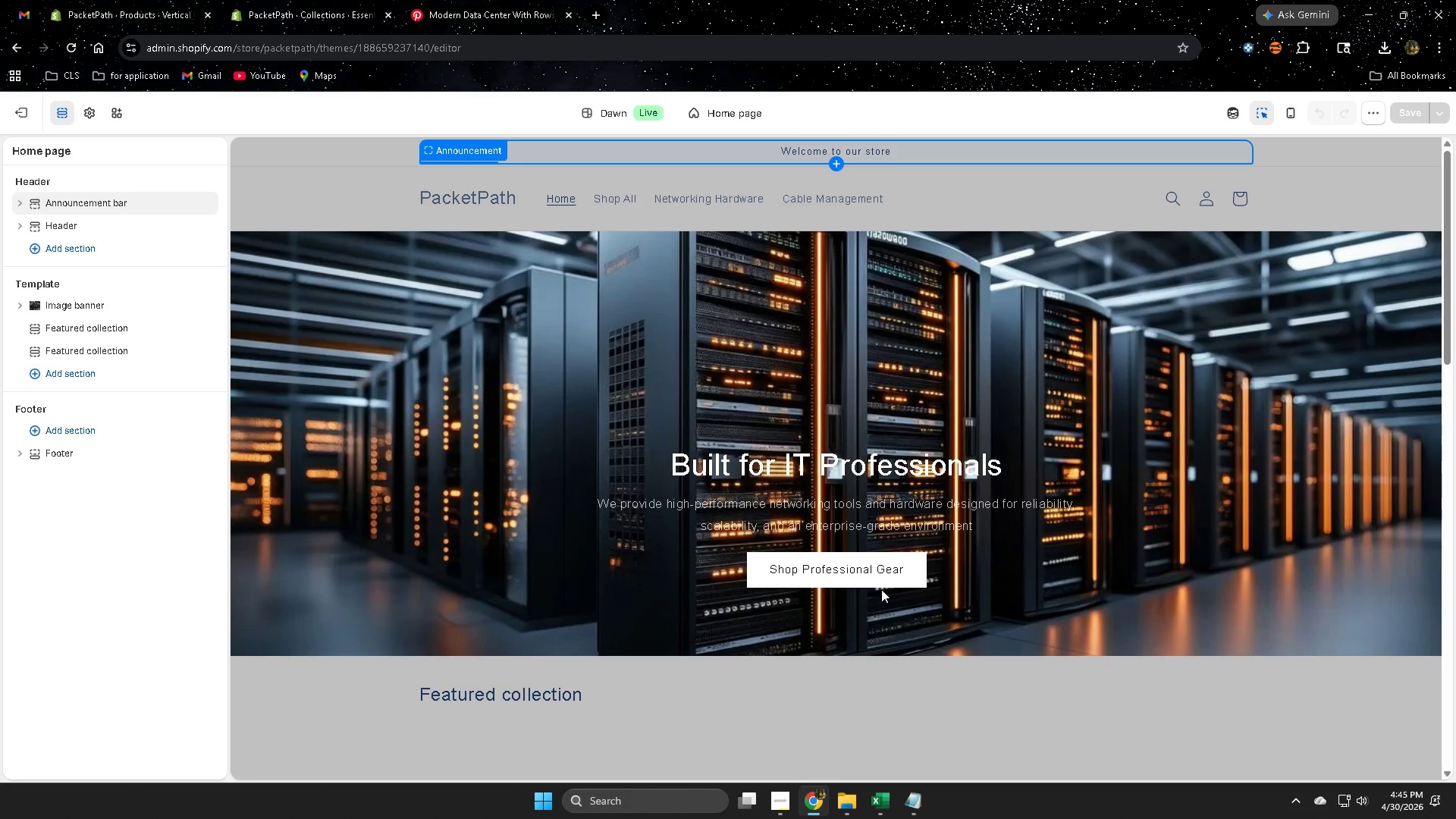 
left_click([789, 751])